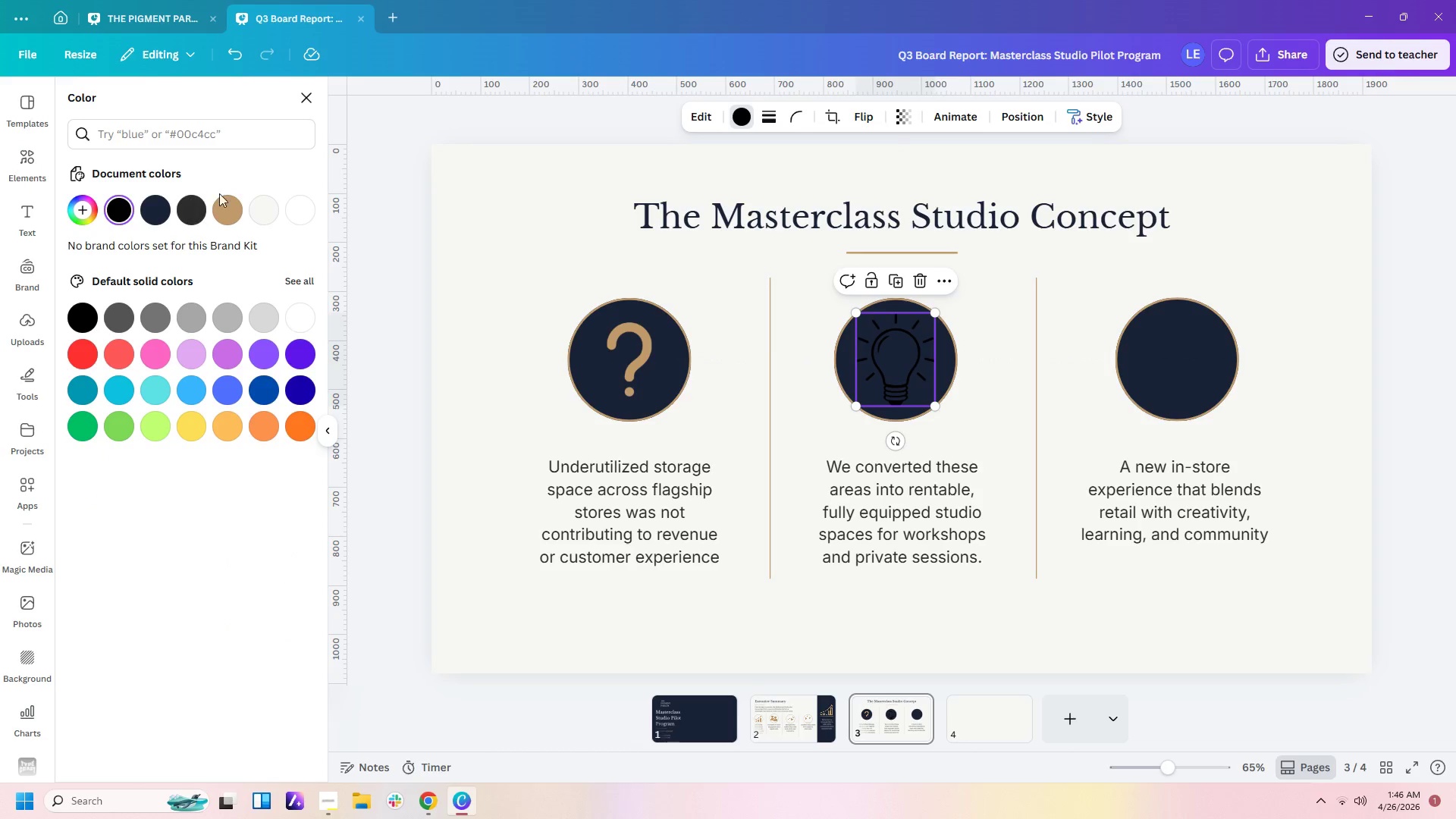 
left_click([228, 216])
 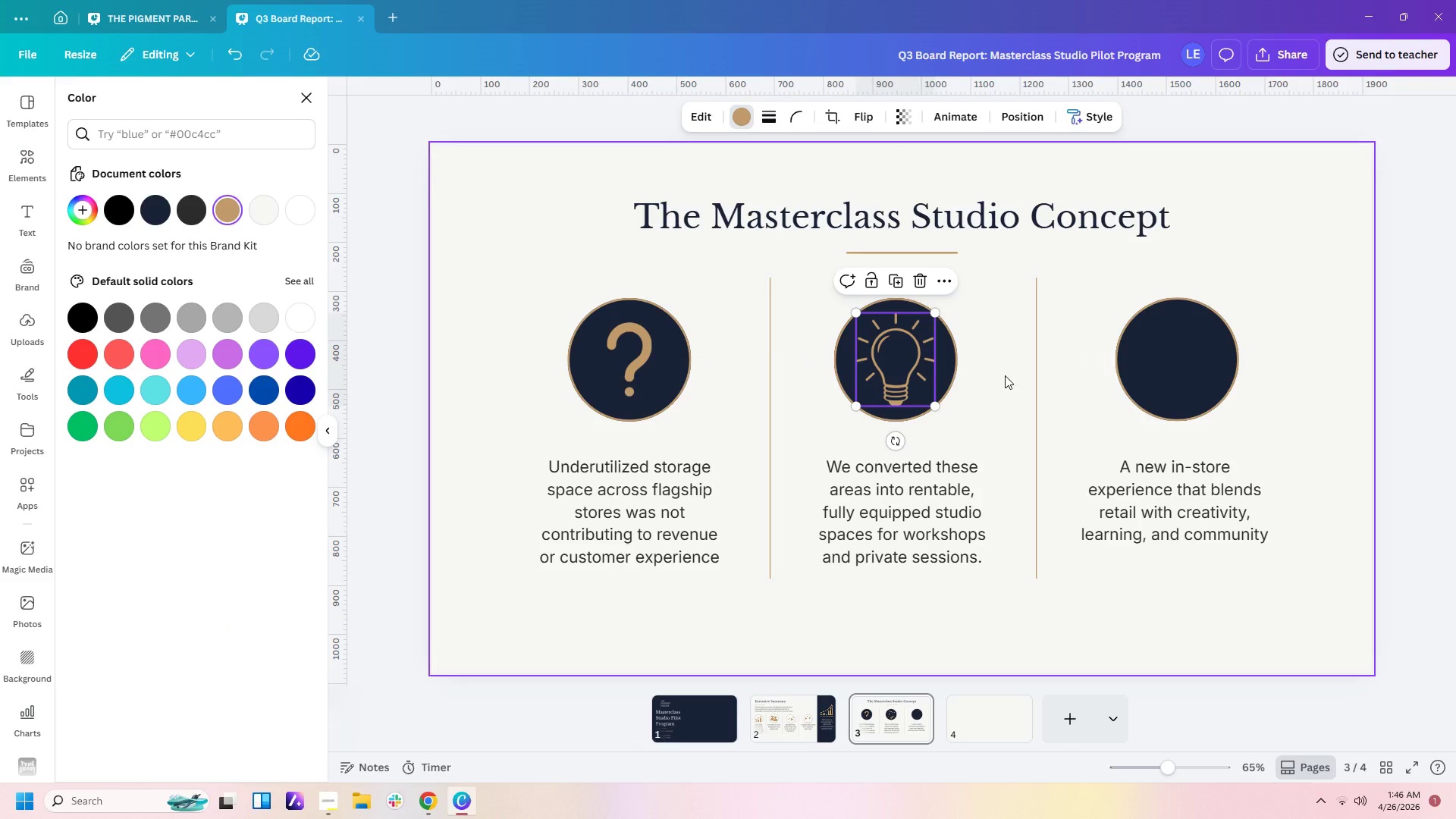 
wait(7.09)
 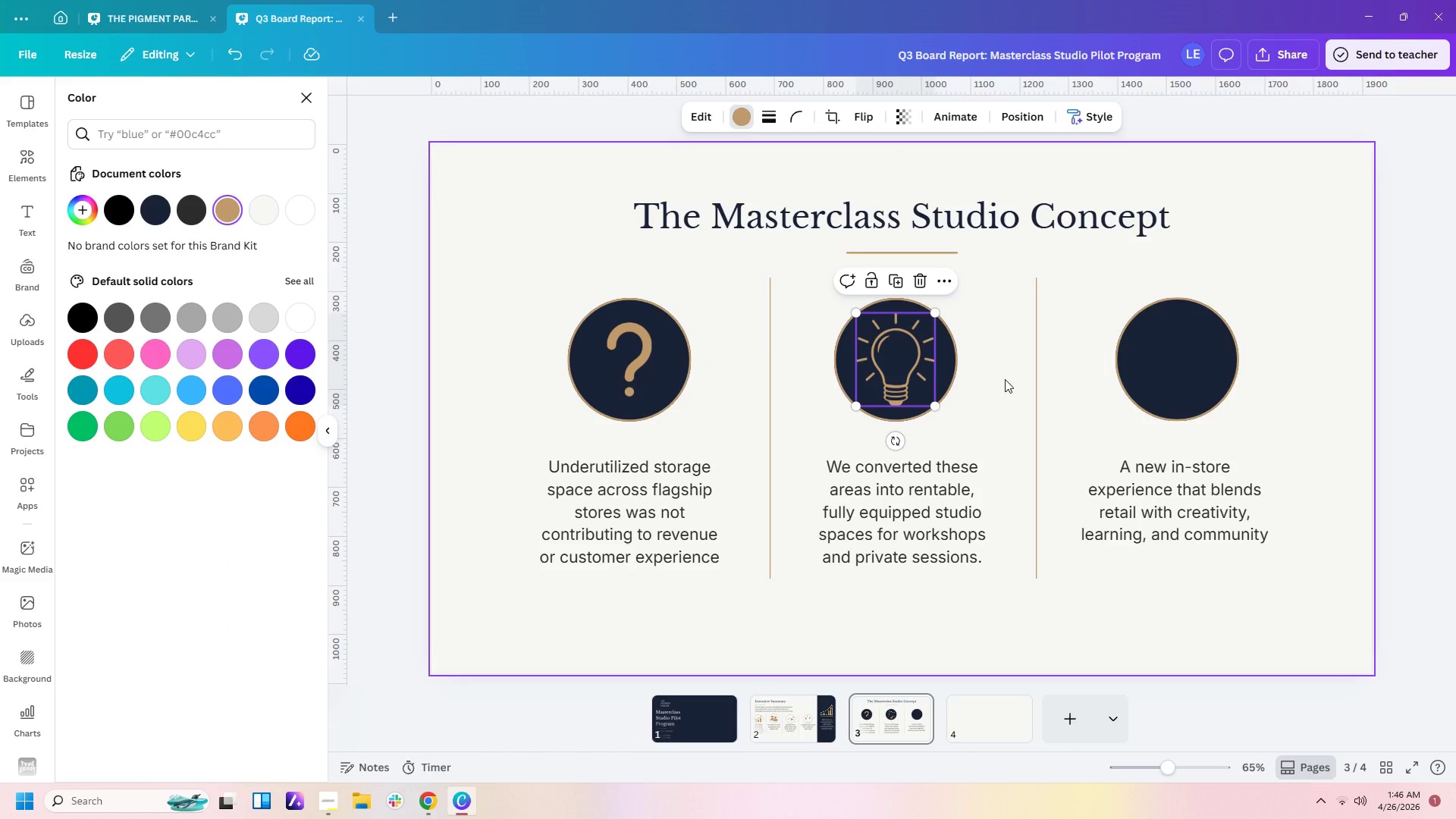 
left_click([30, 157])
 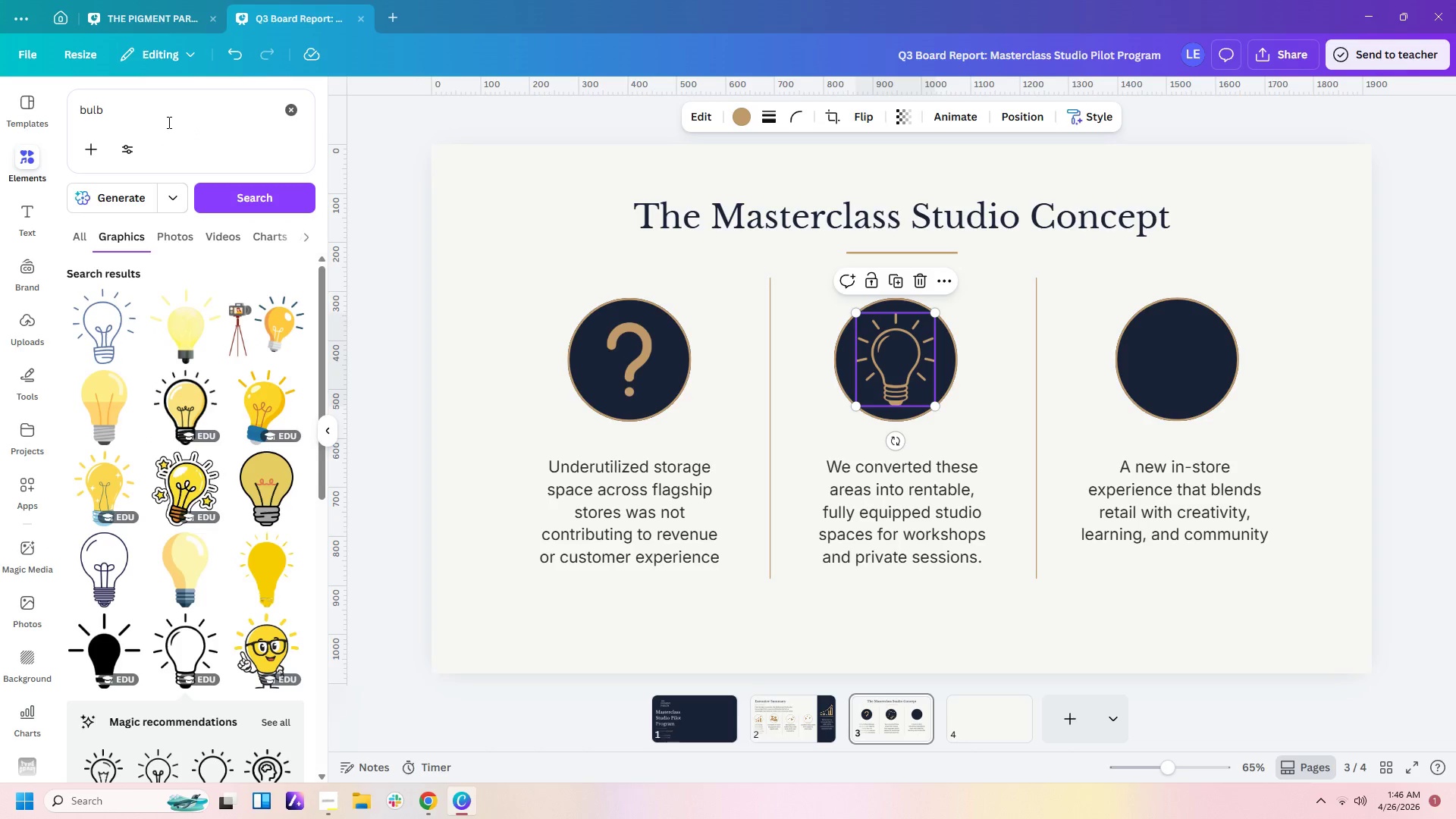 
left_click_drag(start_coordinate=[169, 119], to_coordinate=[39, 128])
 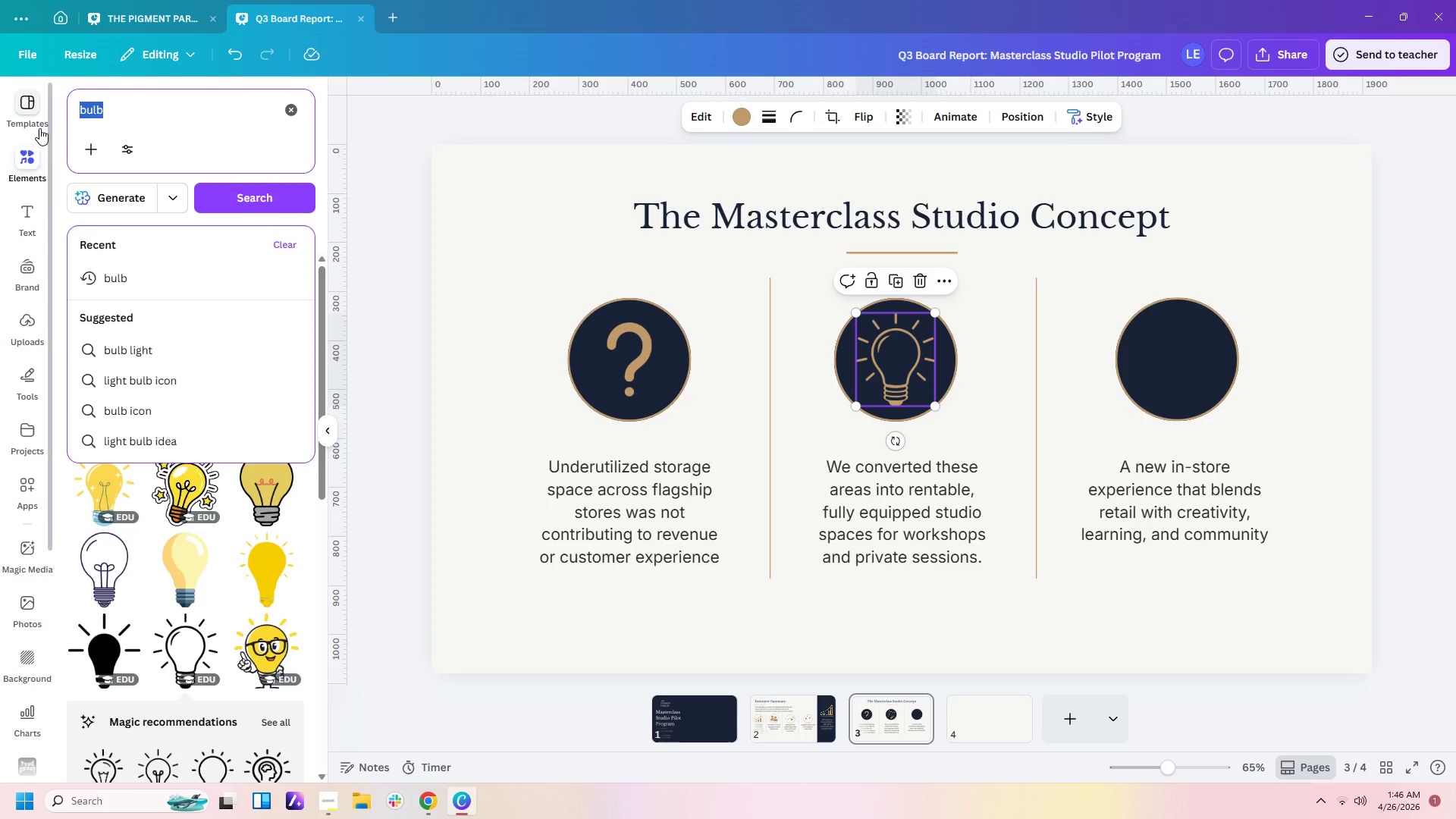 
type(star)
 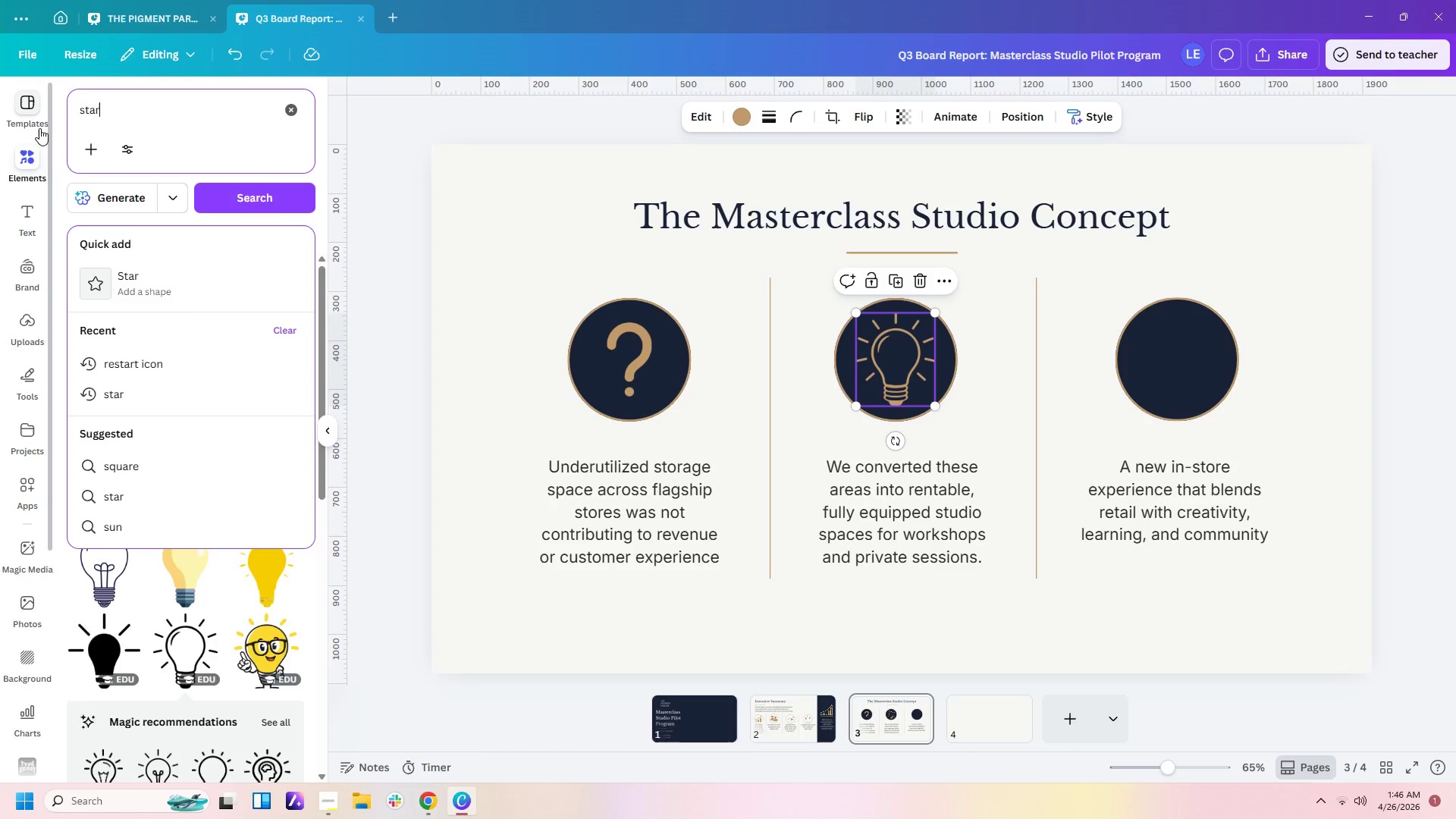 
key(Enter)
 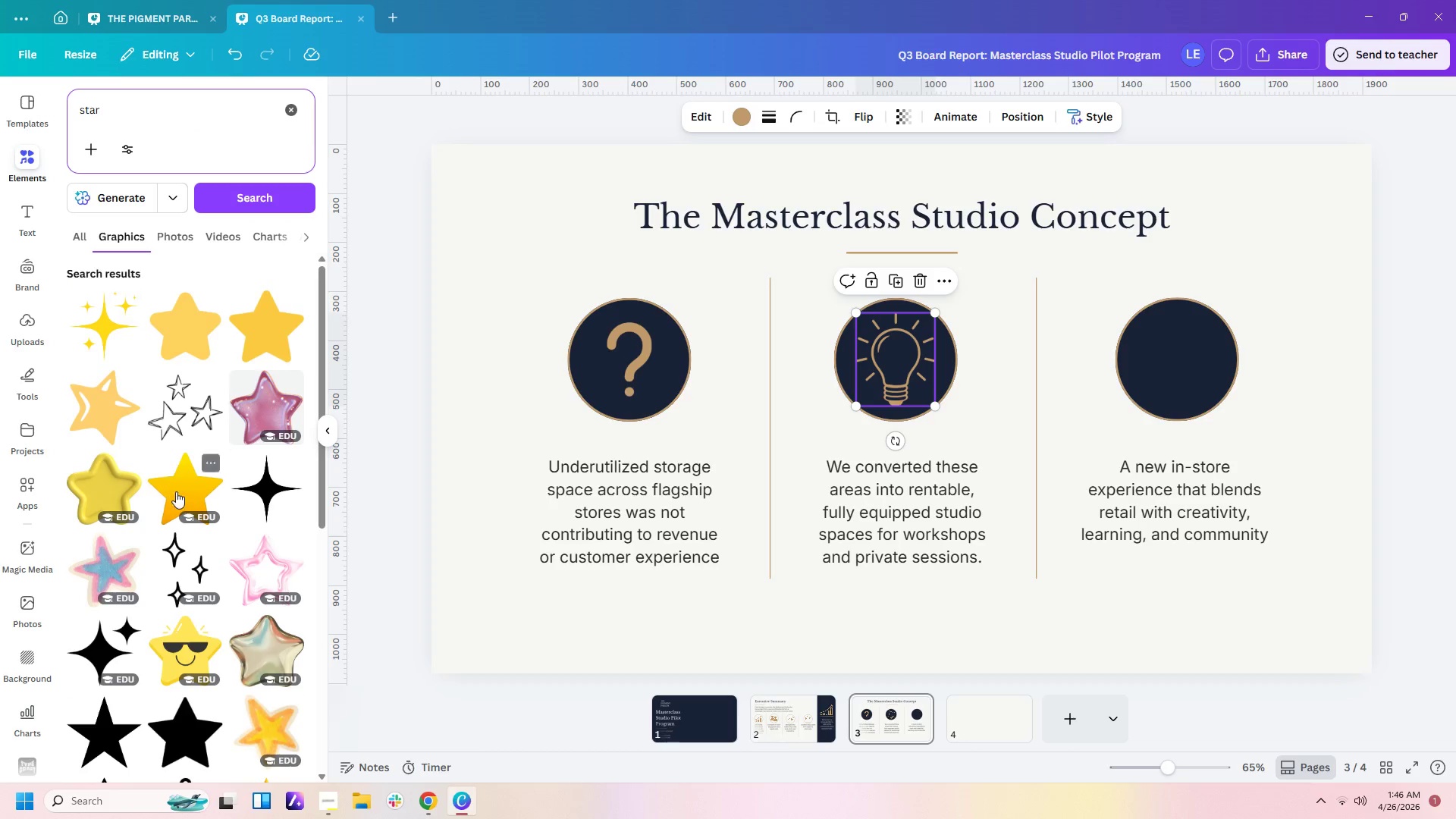 
scroll: coordinate [212, 608], scroll_direction: down, amount: 3.0
 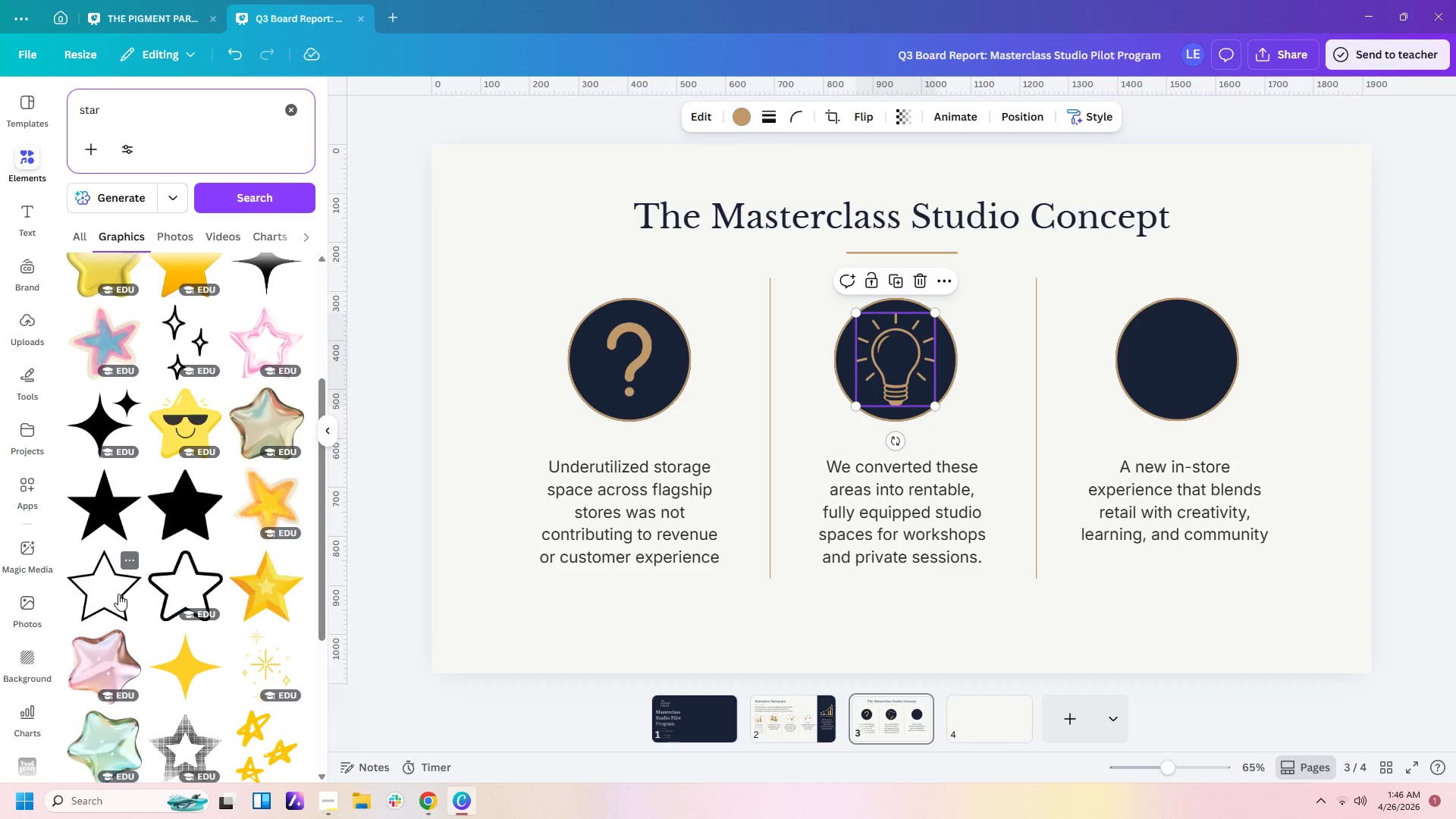 
left_click([118, 594])
 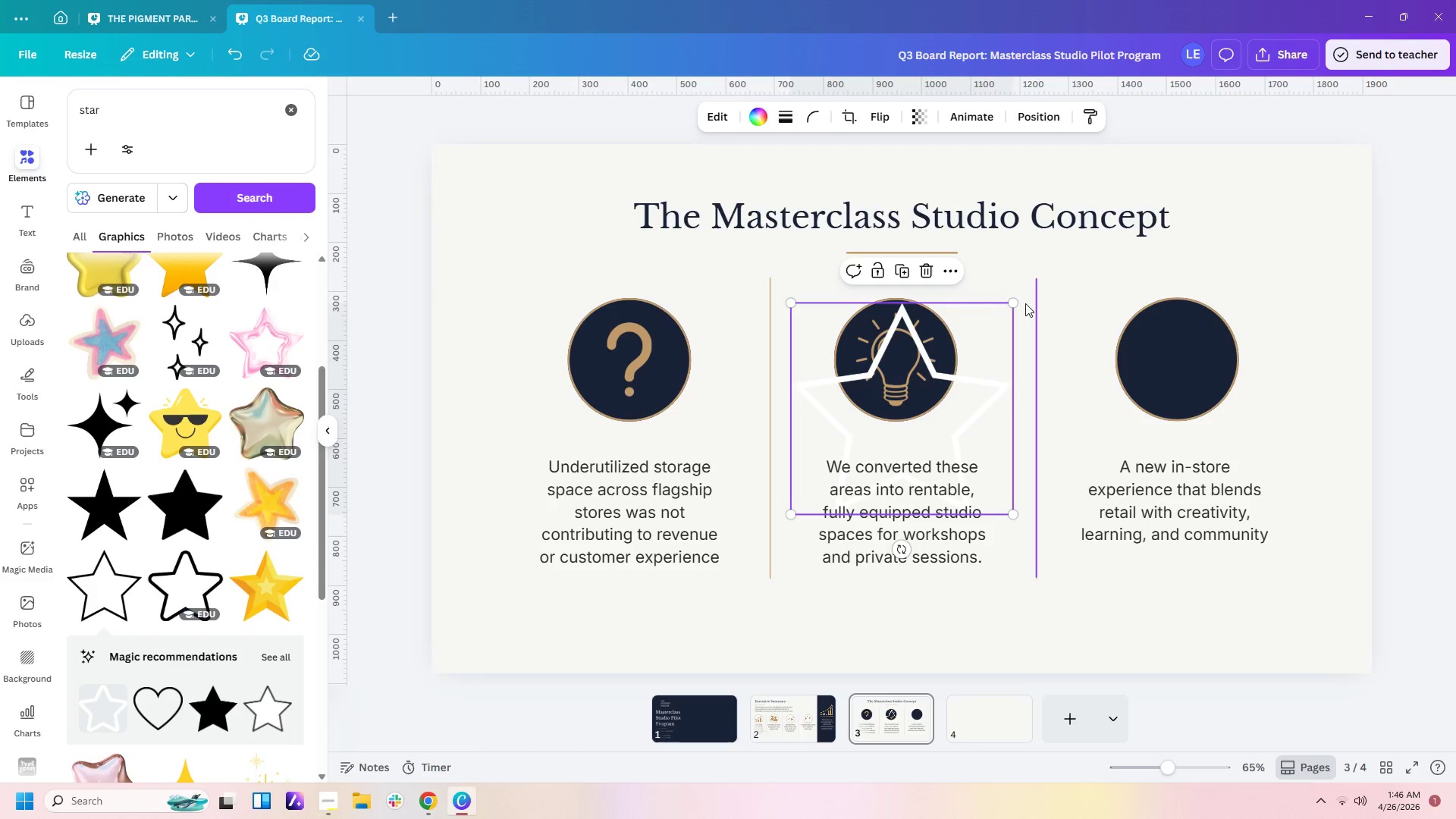 
left_click_drag(start_coordinate=[1015, 303], to_coordinate=[904, 440])
 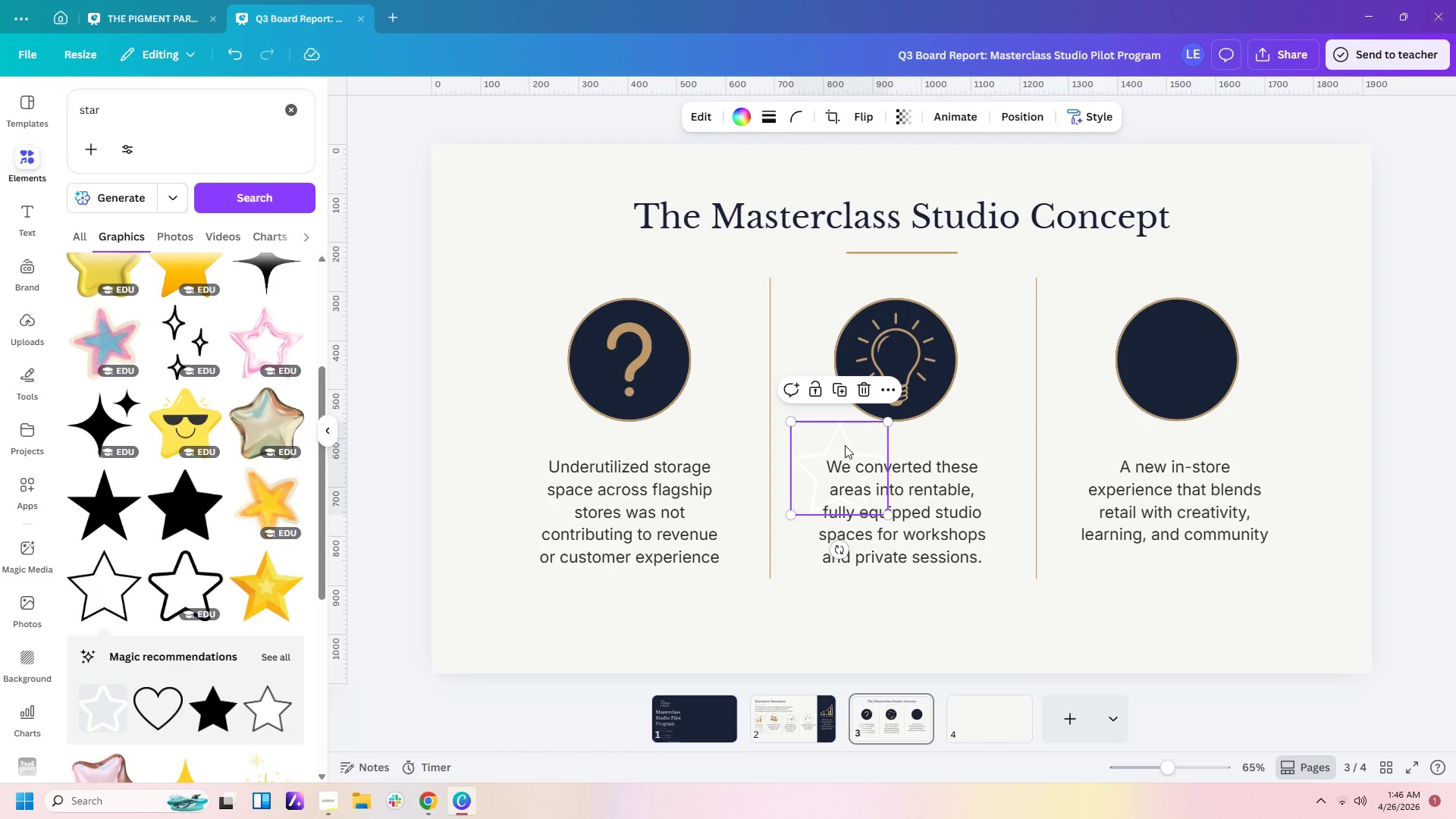 
left_click_drag(start_coordinate=[842, 446], to_coordinate=[1183, 334])
 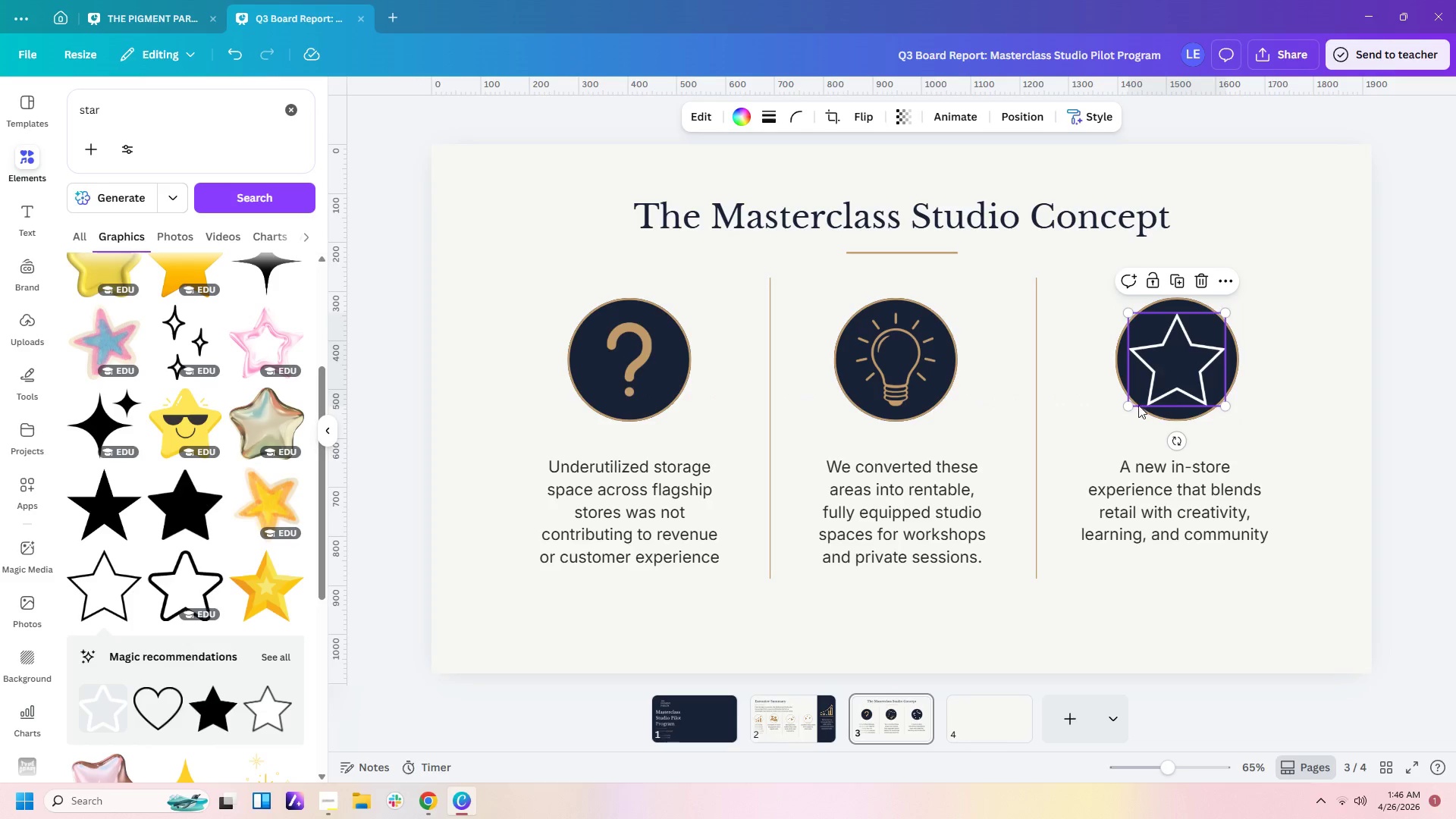 
left_click_drag(start_coordinate=[1132, 404], to_coordinate=[1136, 398])
 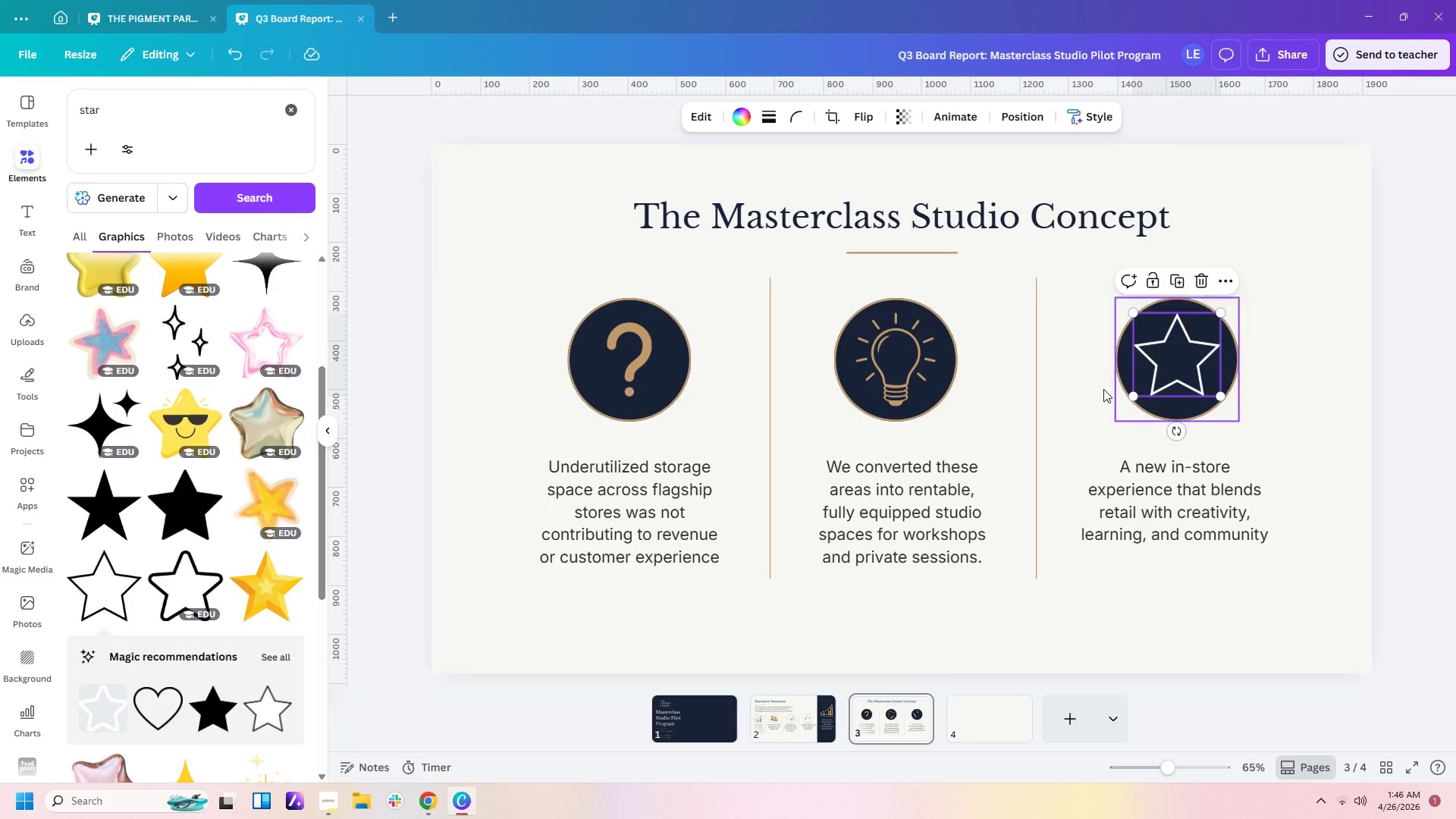 
left_click([745, 122])
 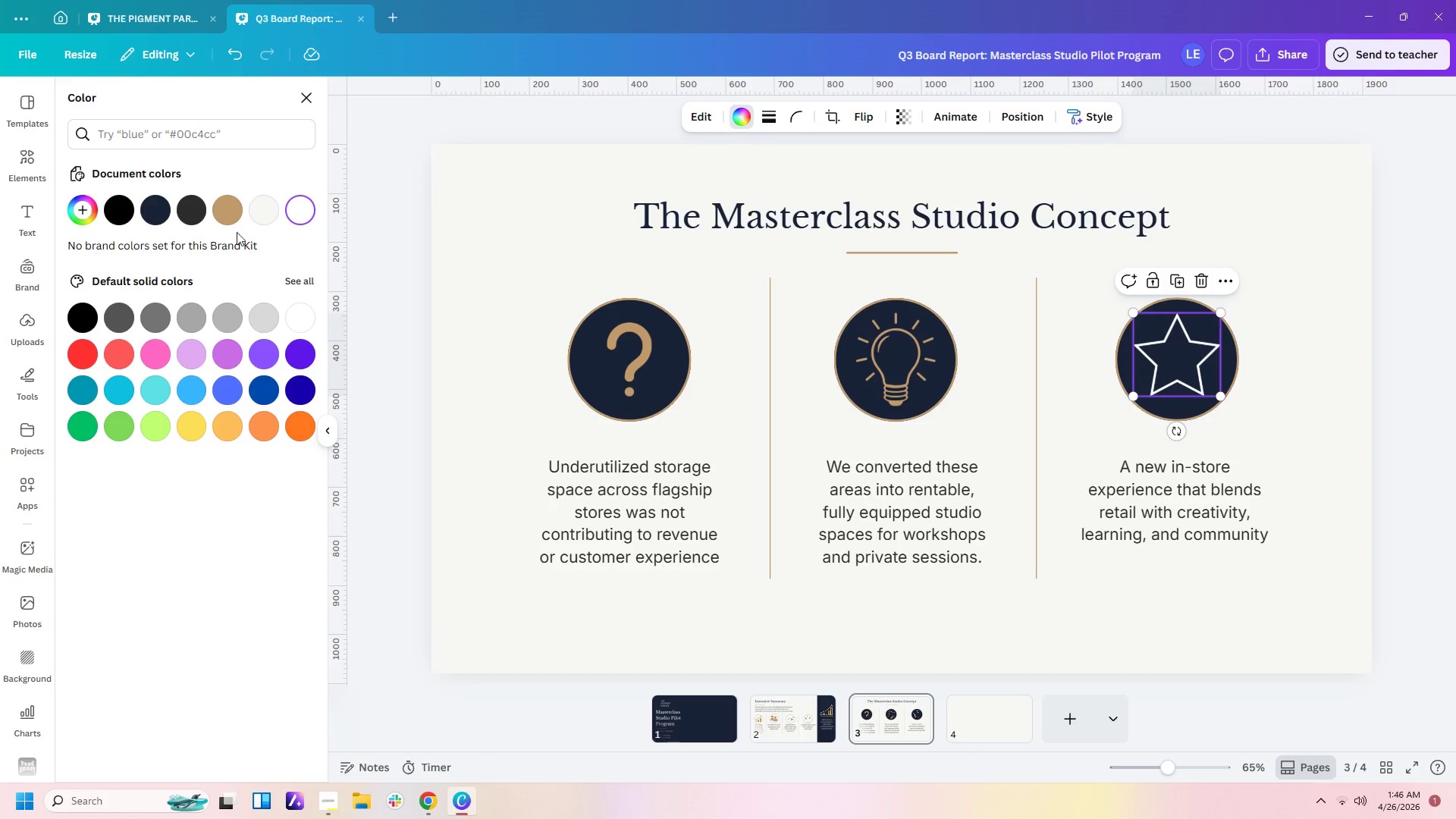 
left_click([231, 209])
 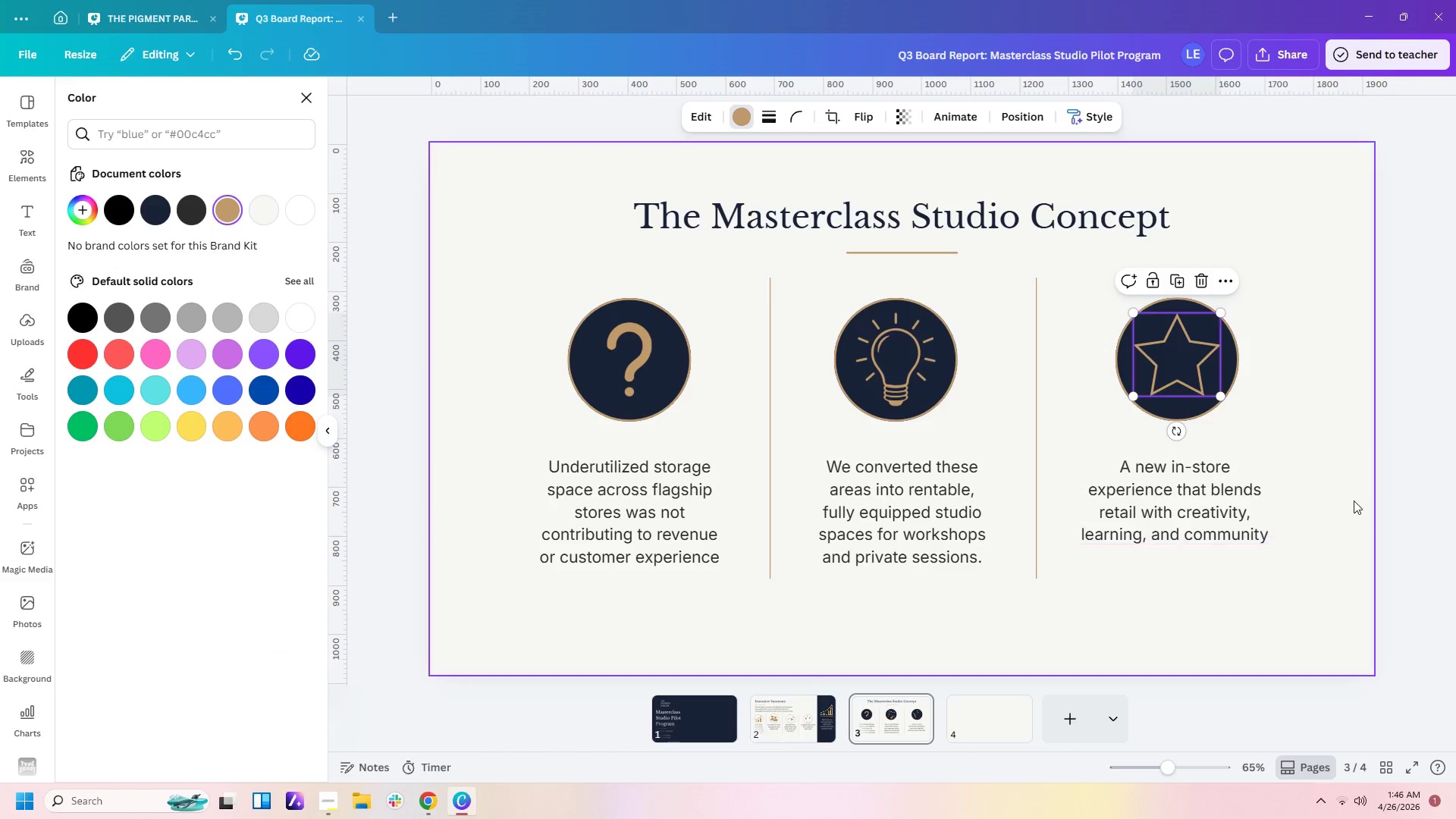 
left_click([1353, 576])
 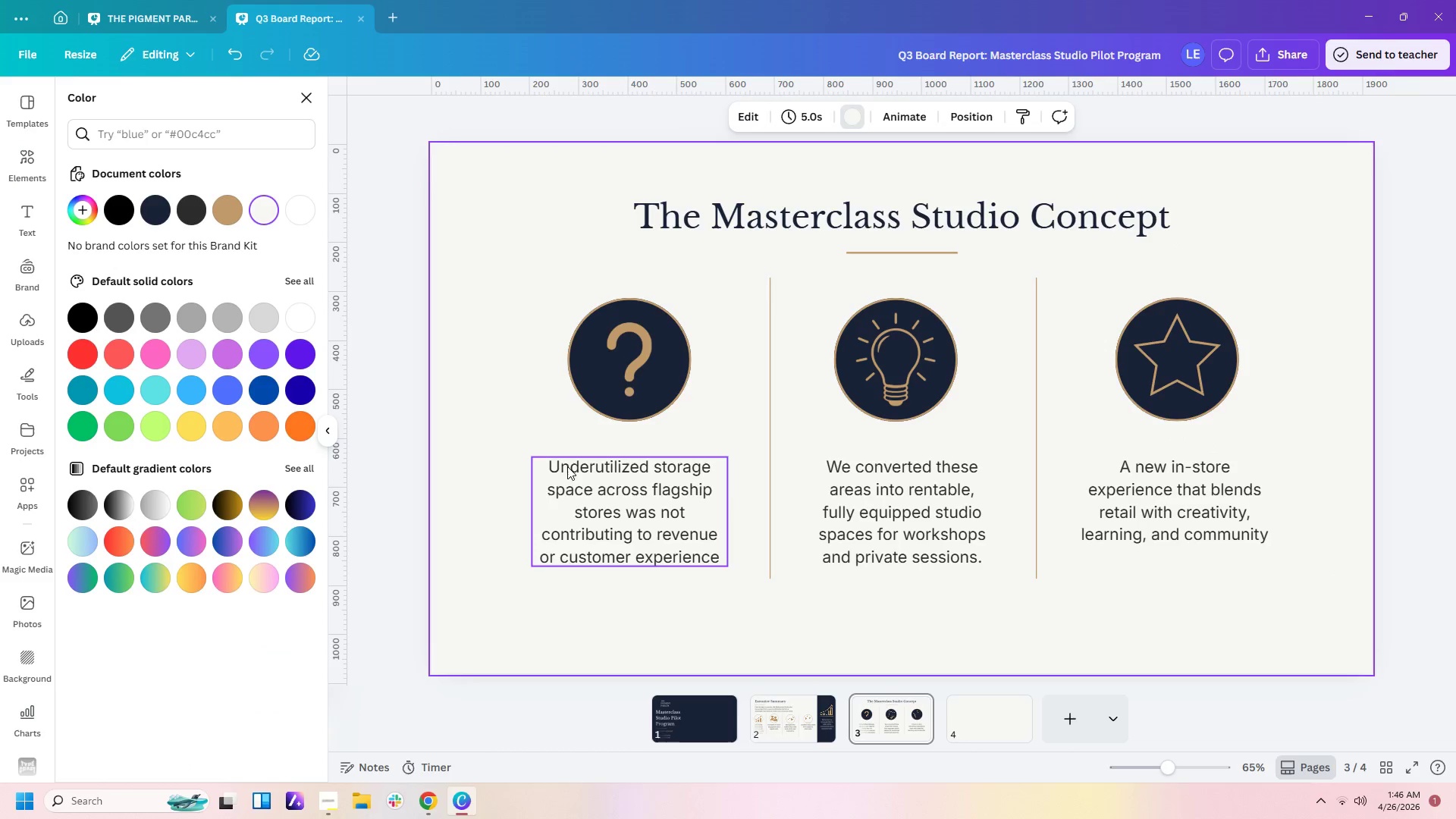 
left_click([614, 489])
 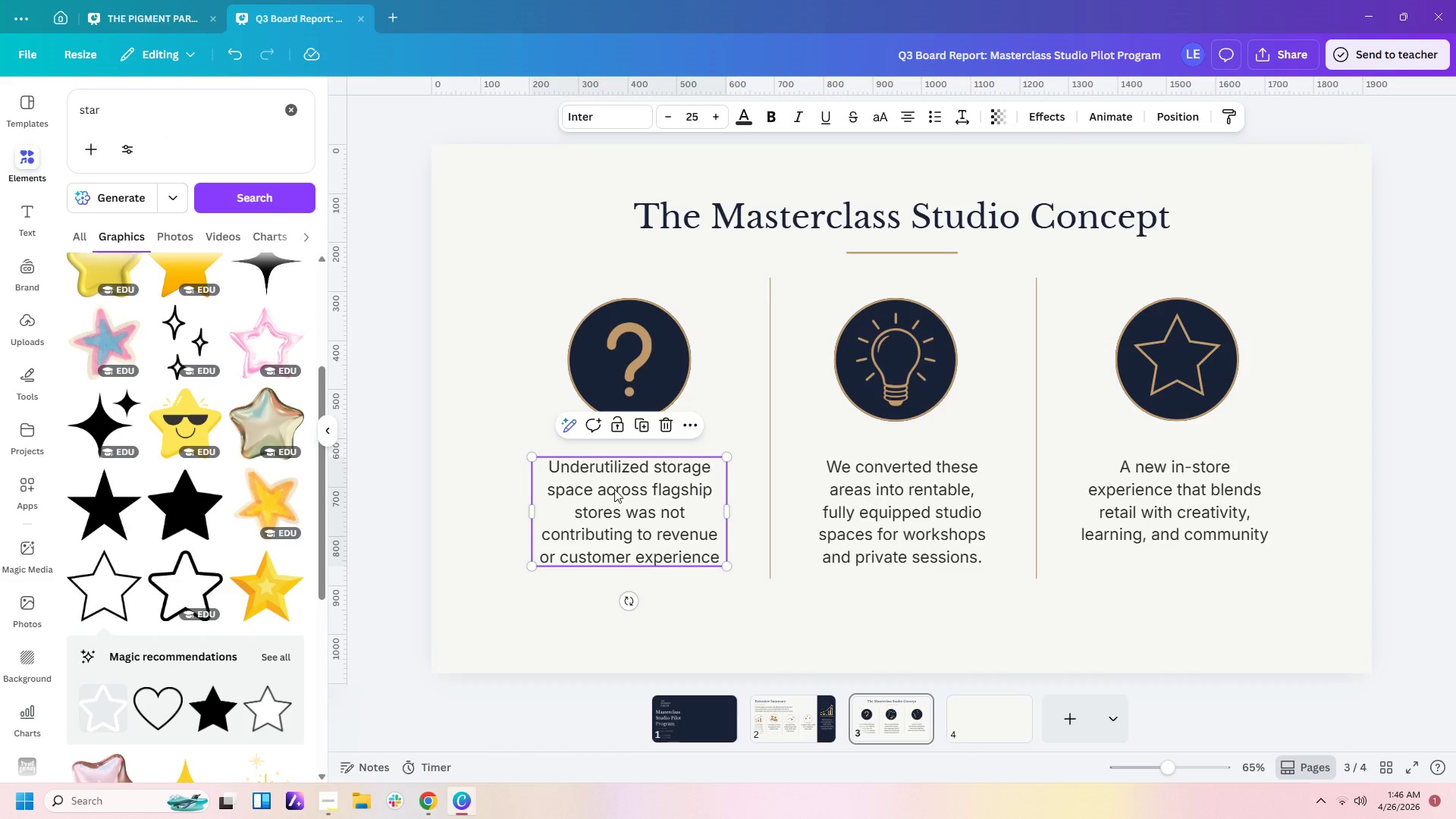 
key(Control+C)
 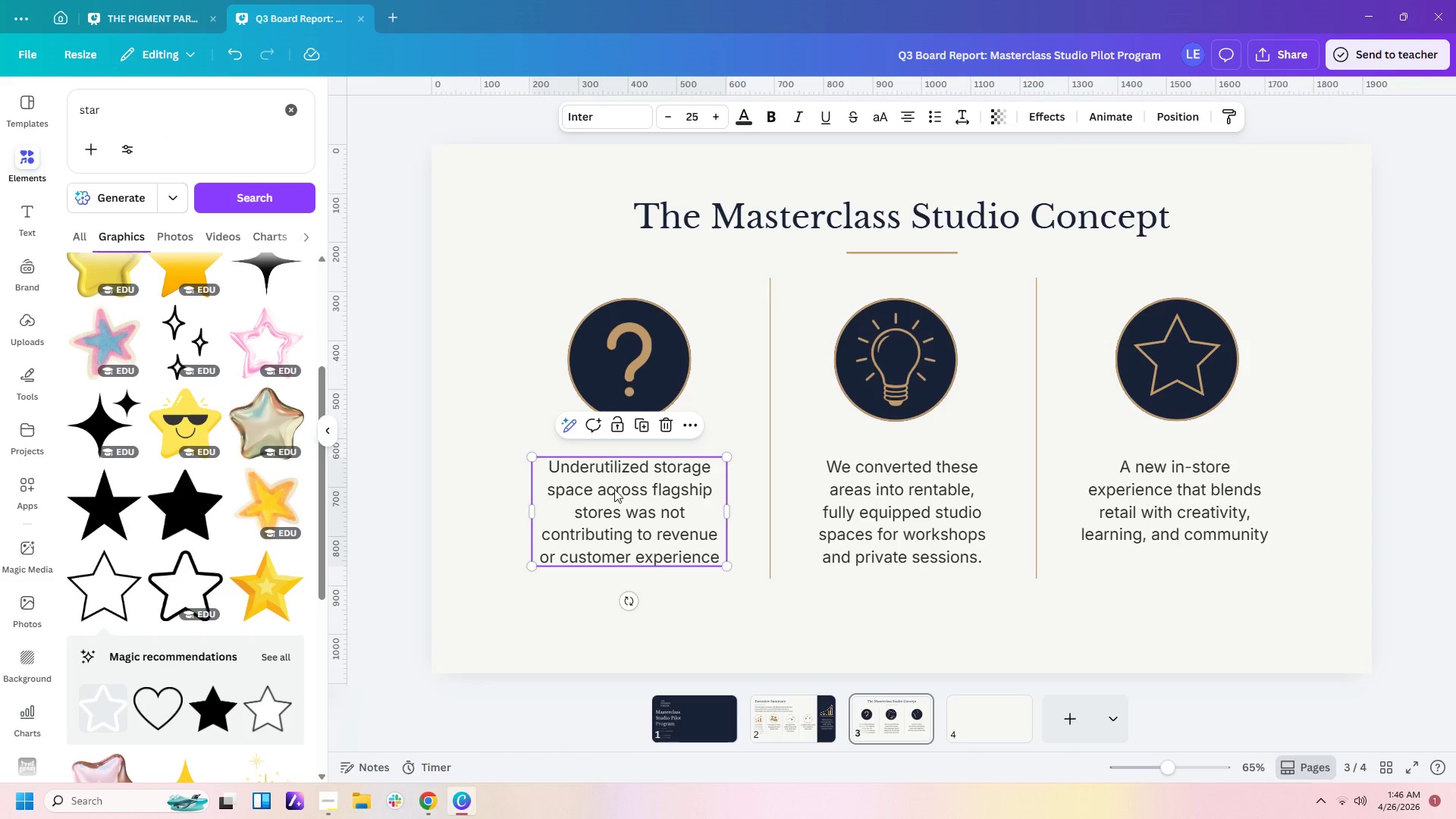 
key(Control+V)
 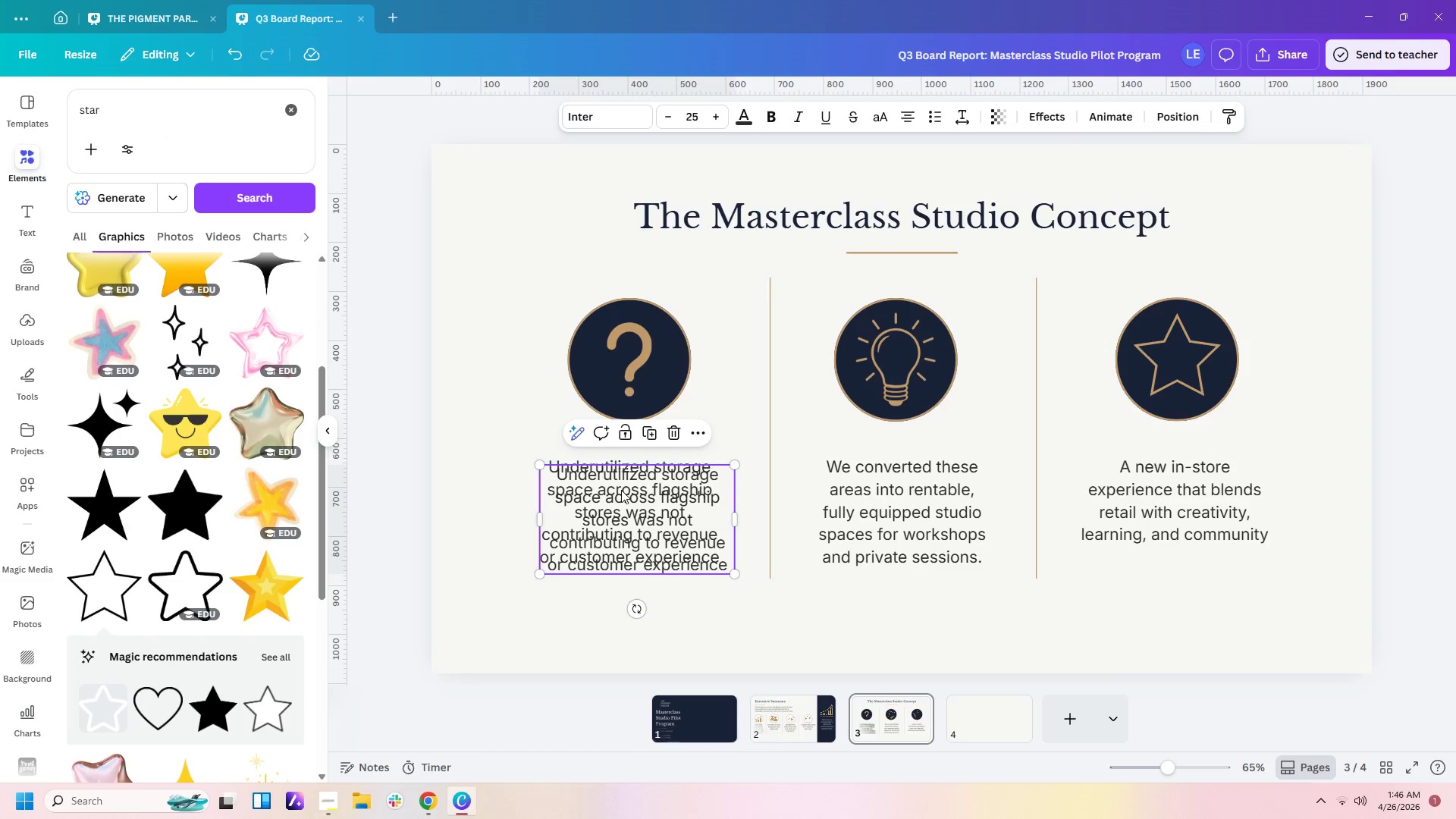 
left_click([621, 490])
 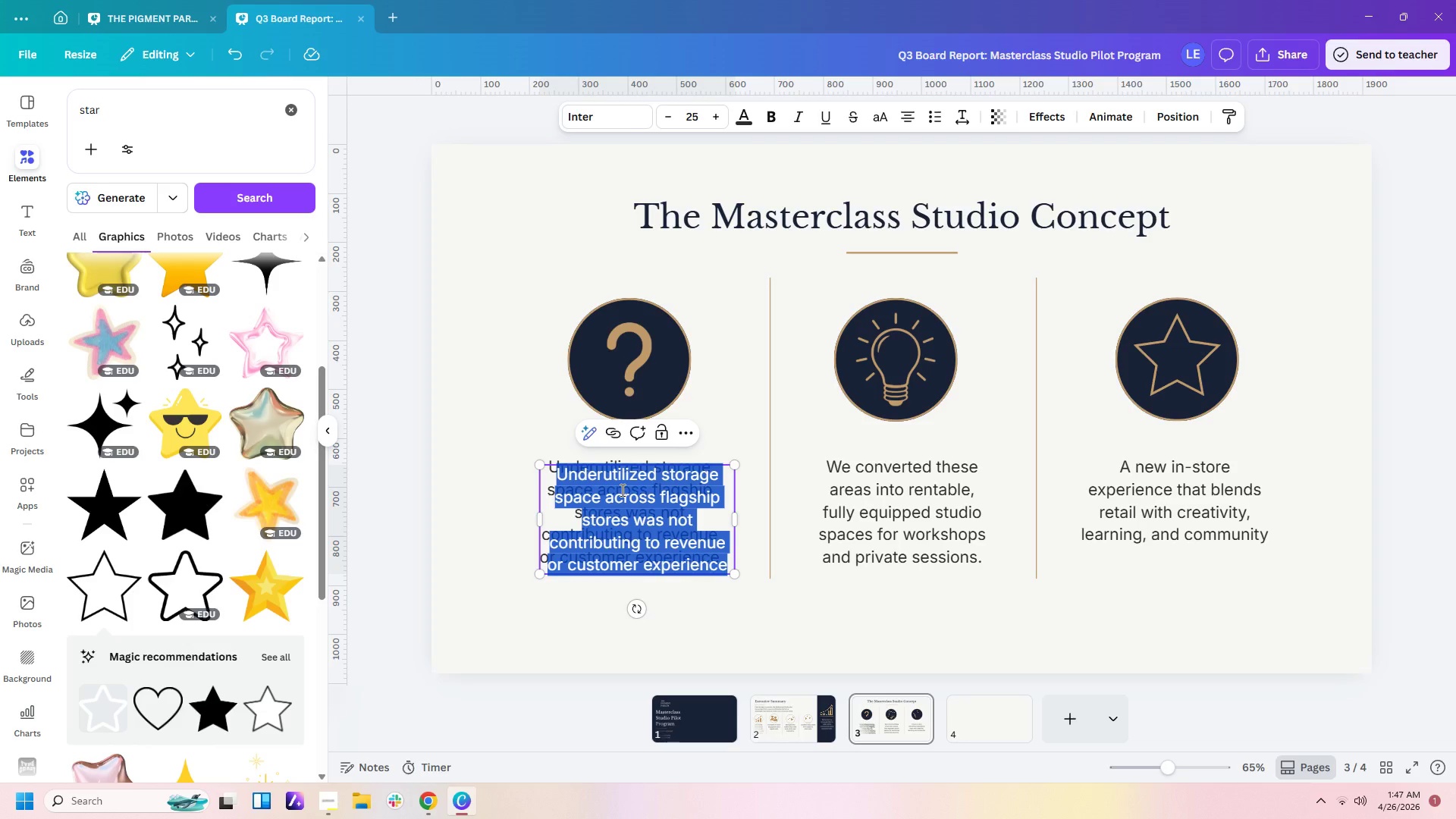 
type(THE OPPOT)
key(Backspace)
type(RTUNITY)
 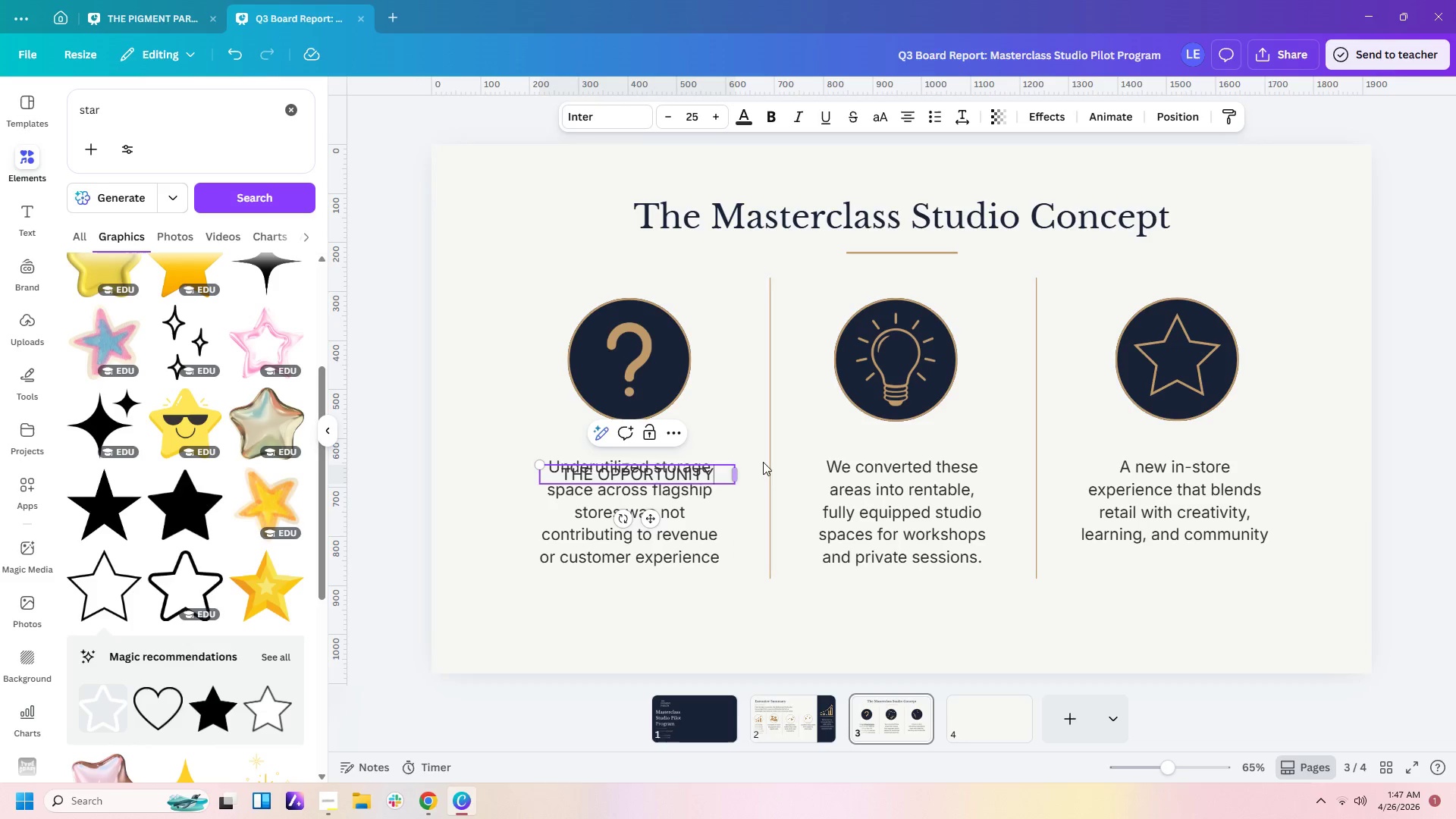 
left_click([748, 422])
 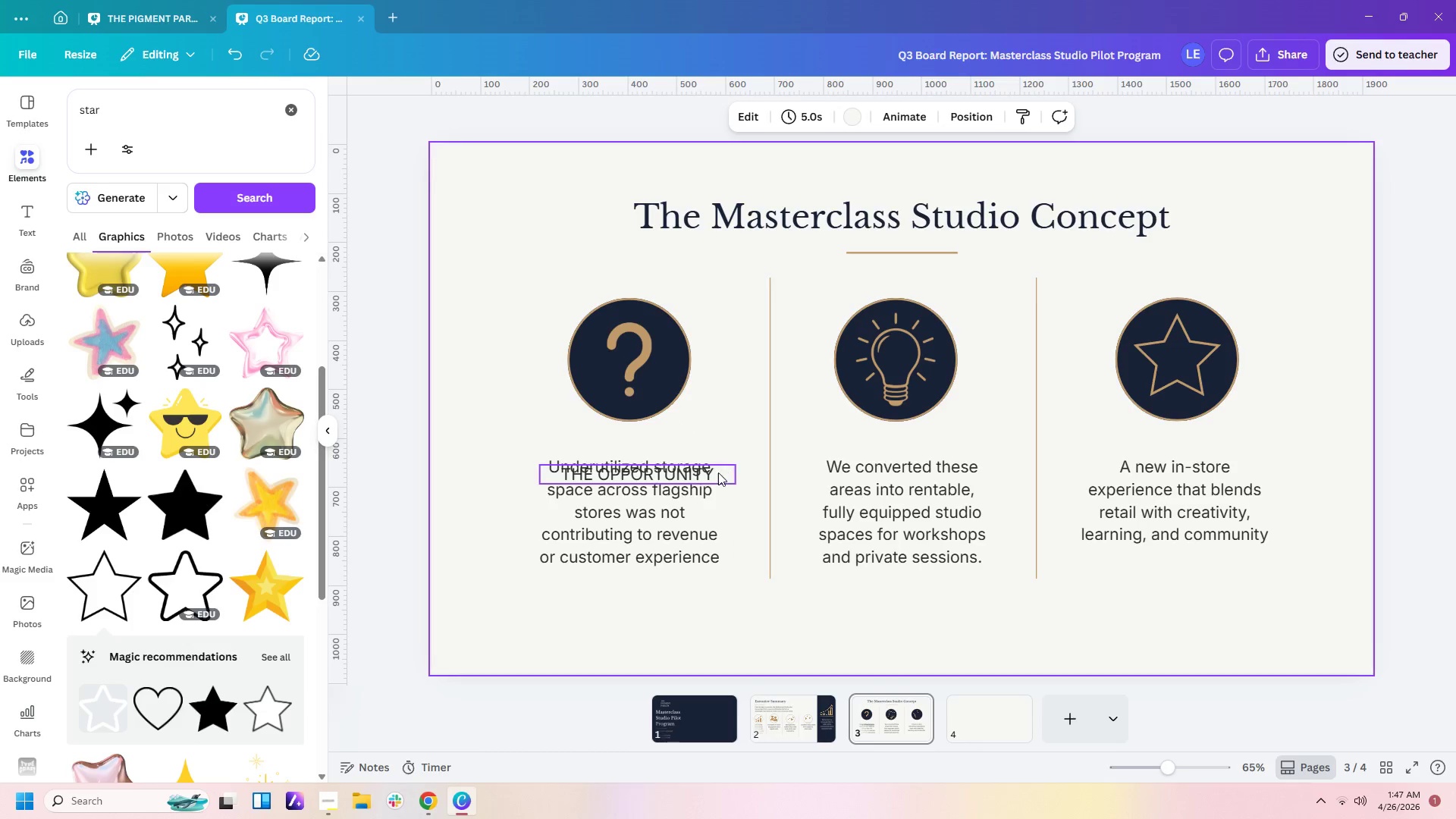 
left_click_drag(start_coordinate=[709, 473], to_coordinate=[708, 440])
 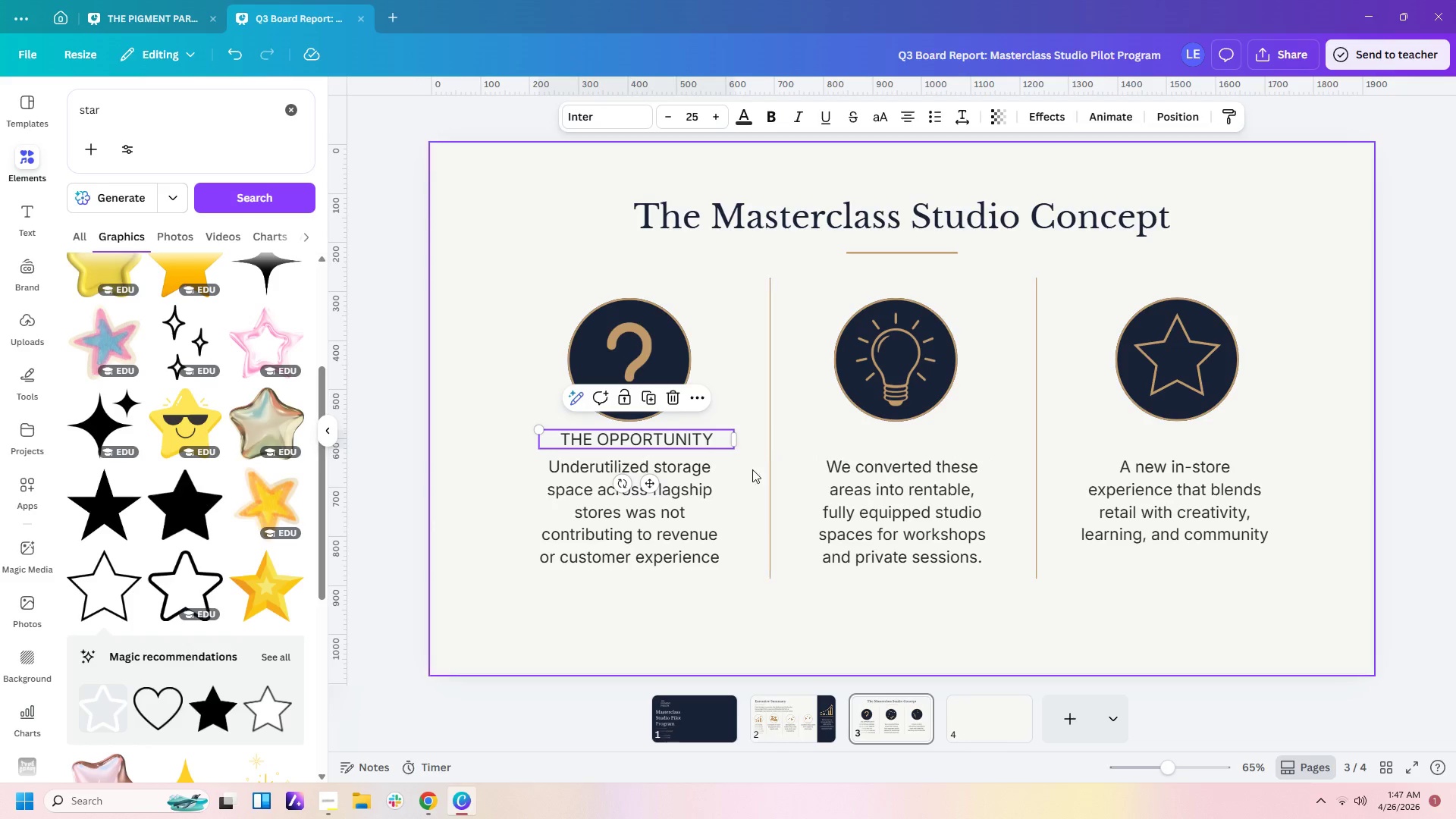 
left_click([750, 475])
 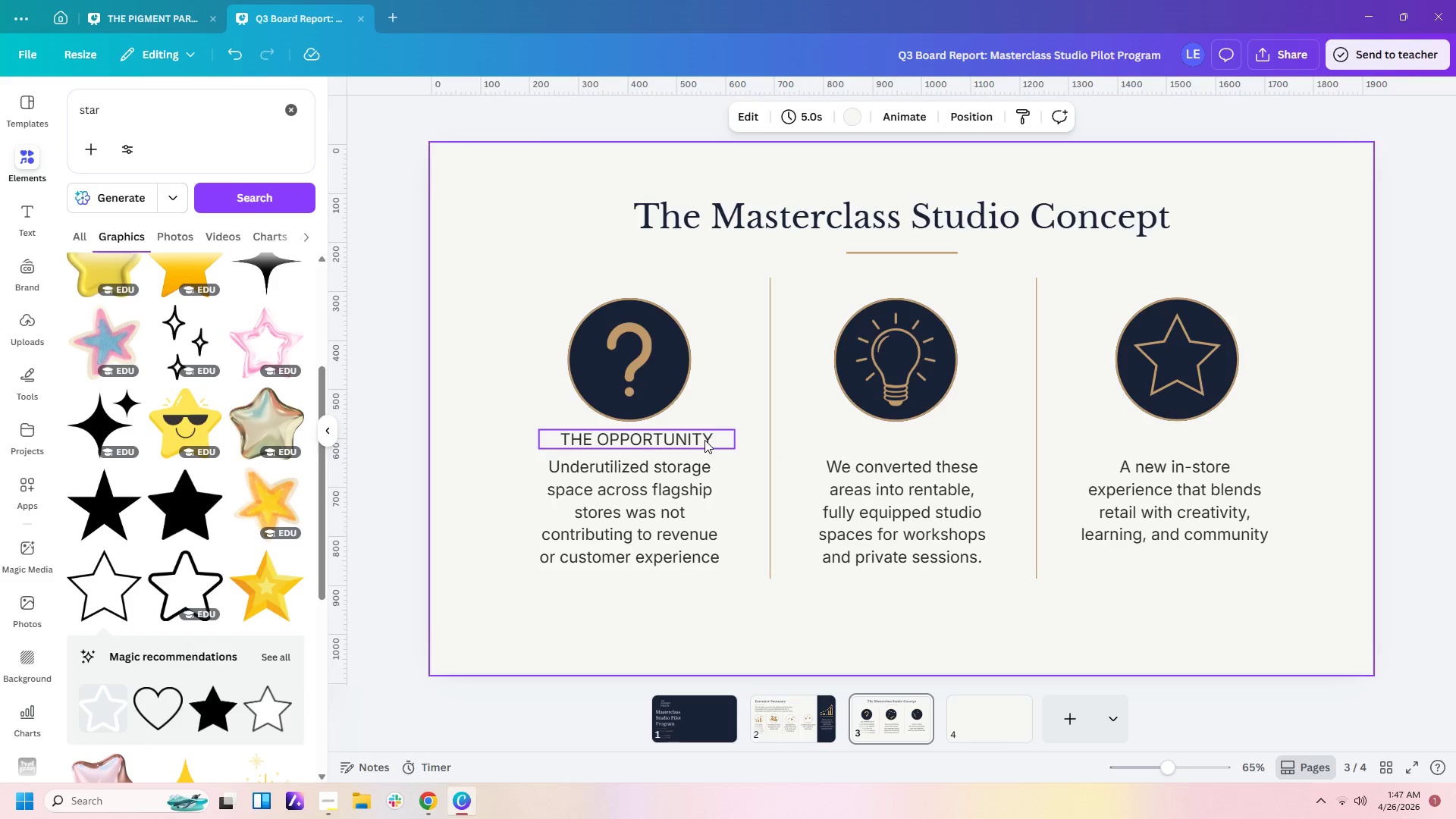 
left_click_drag(start_coordinate=[701, 439], to_coordinate=[697, 437])
 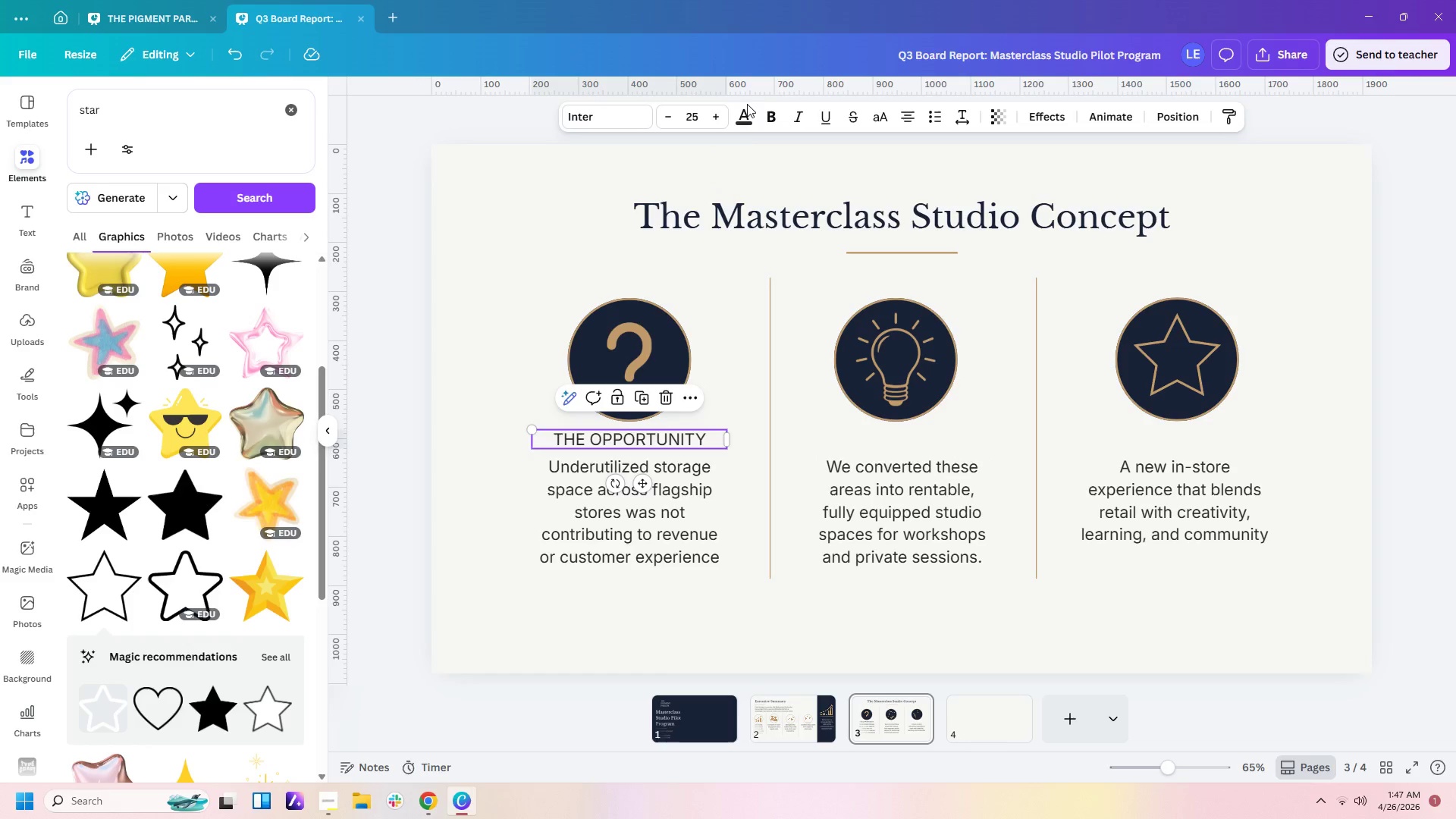 
left_click([747, 116])
 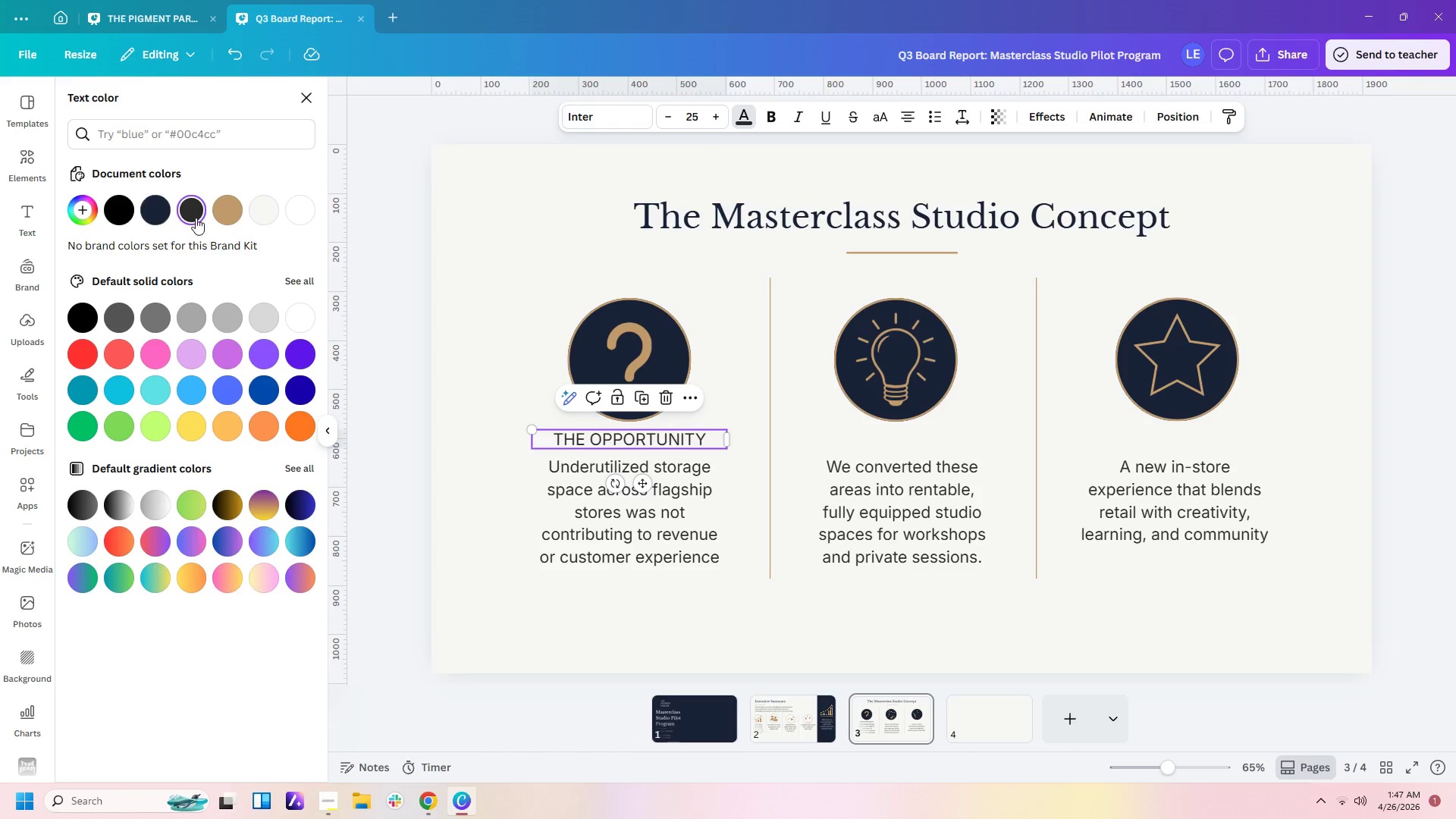 
left_click([238, 212])
 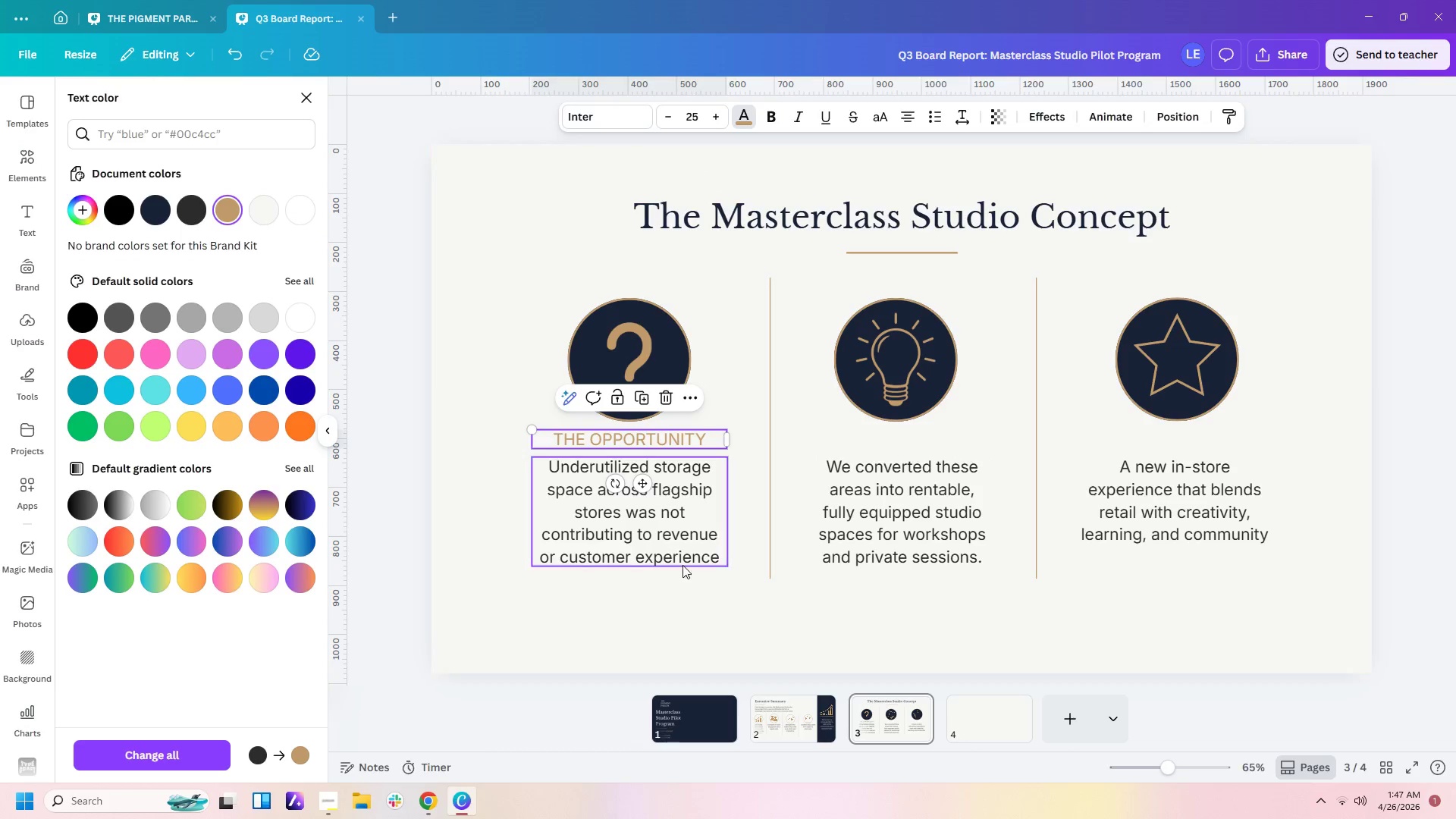 
left_click([725, 567])
 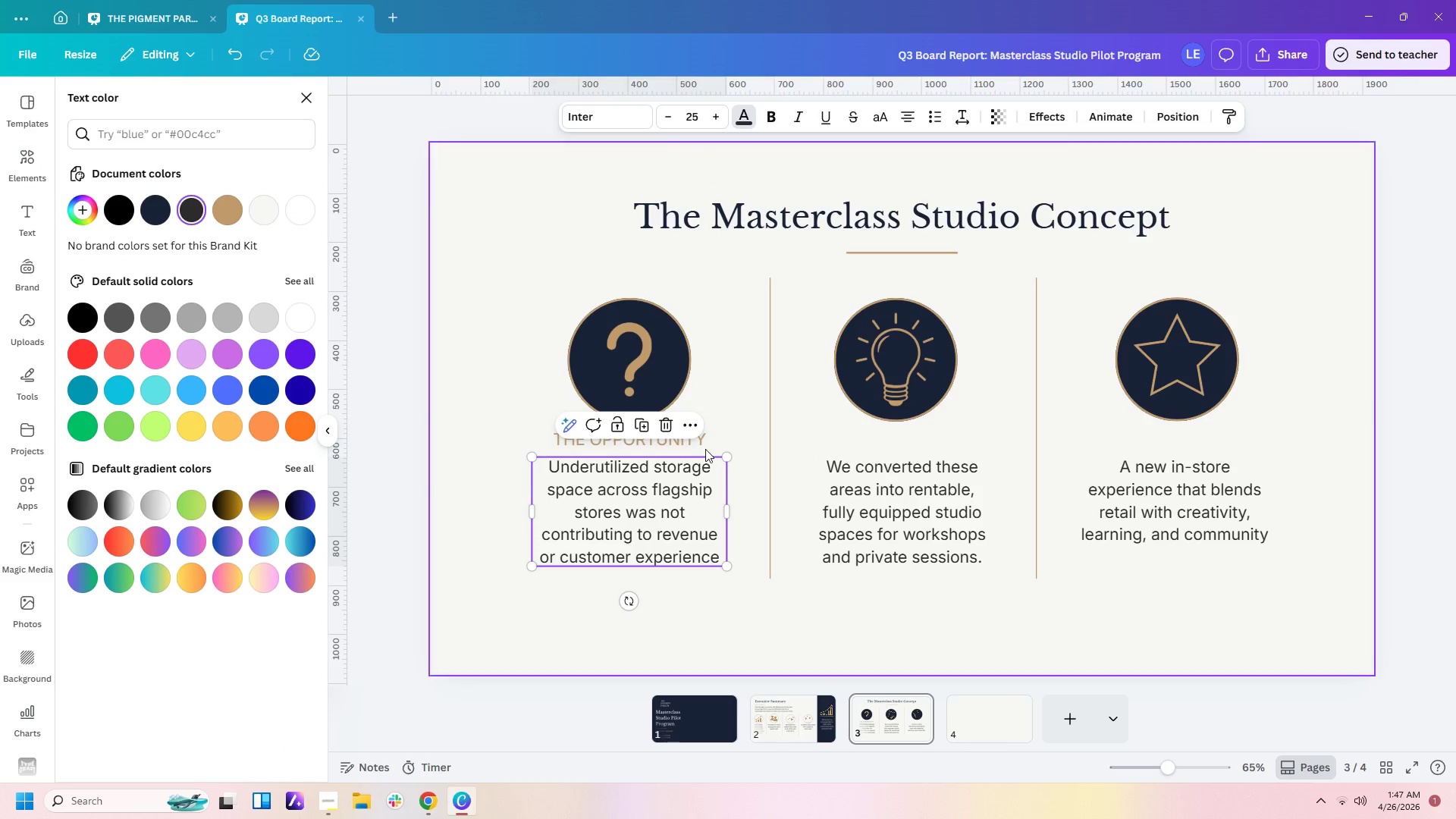 
left_click([695, 435])
 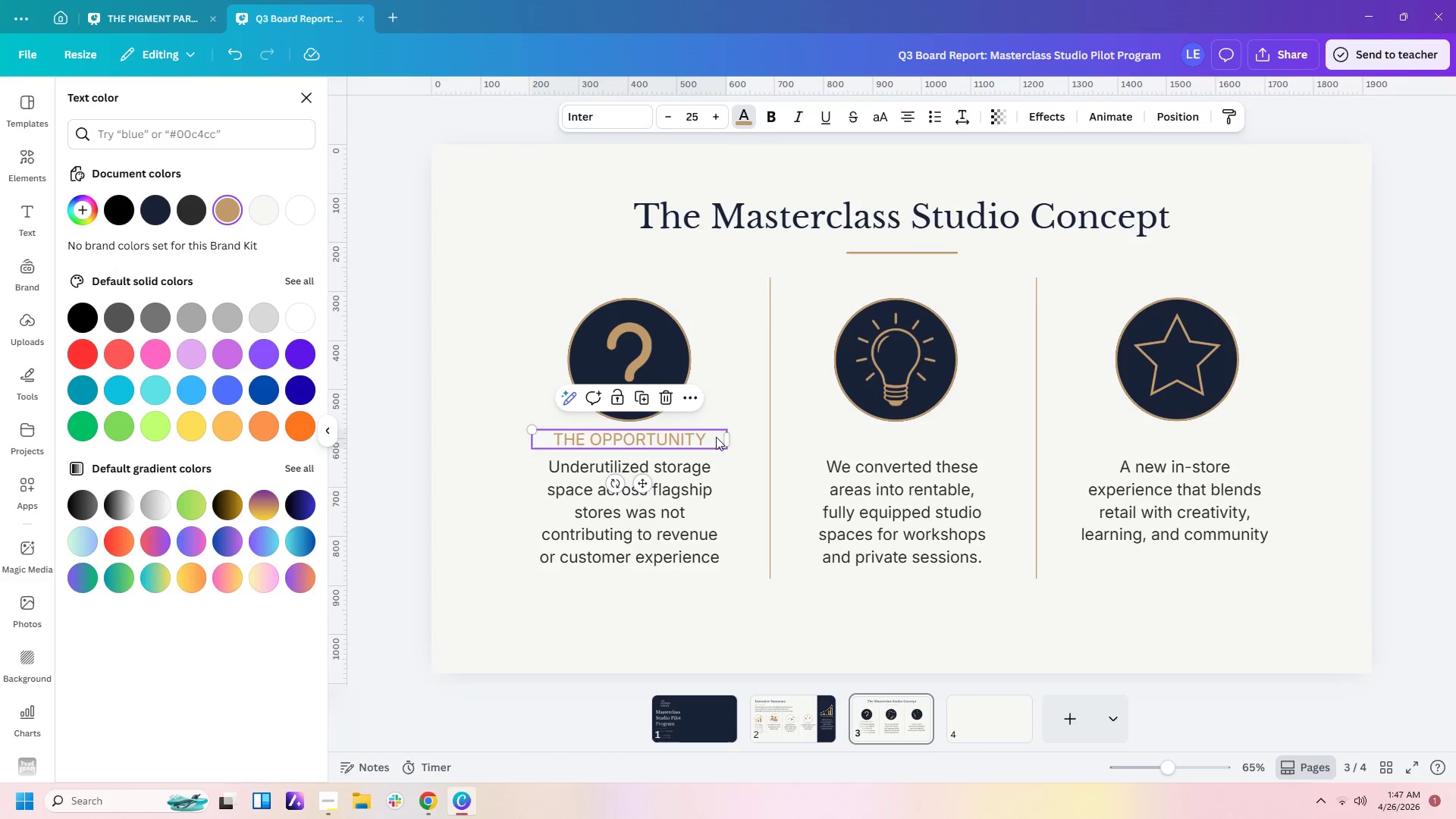 
double_click([708, 436])
 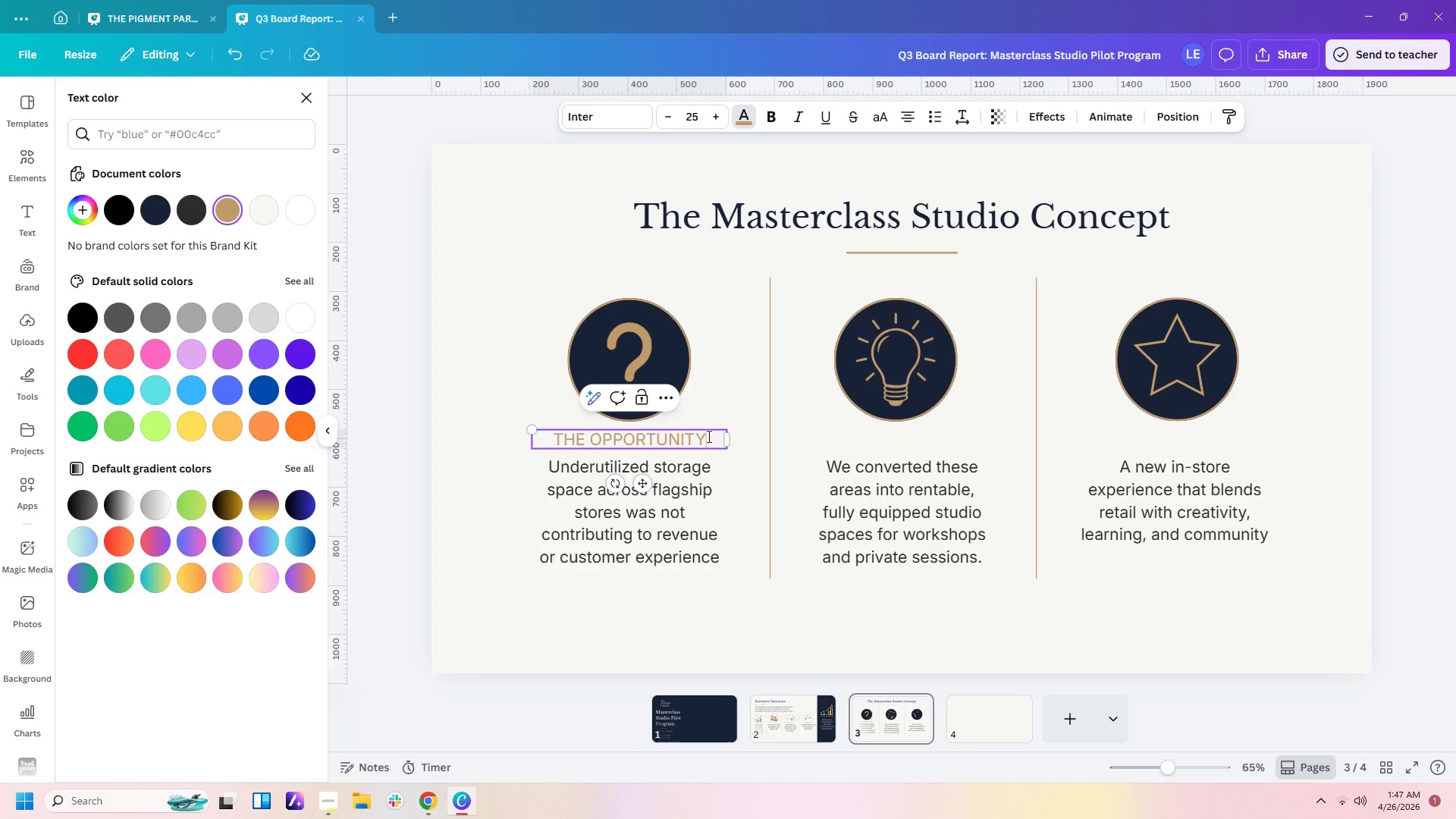 
key(Control+C)
 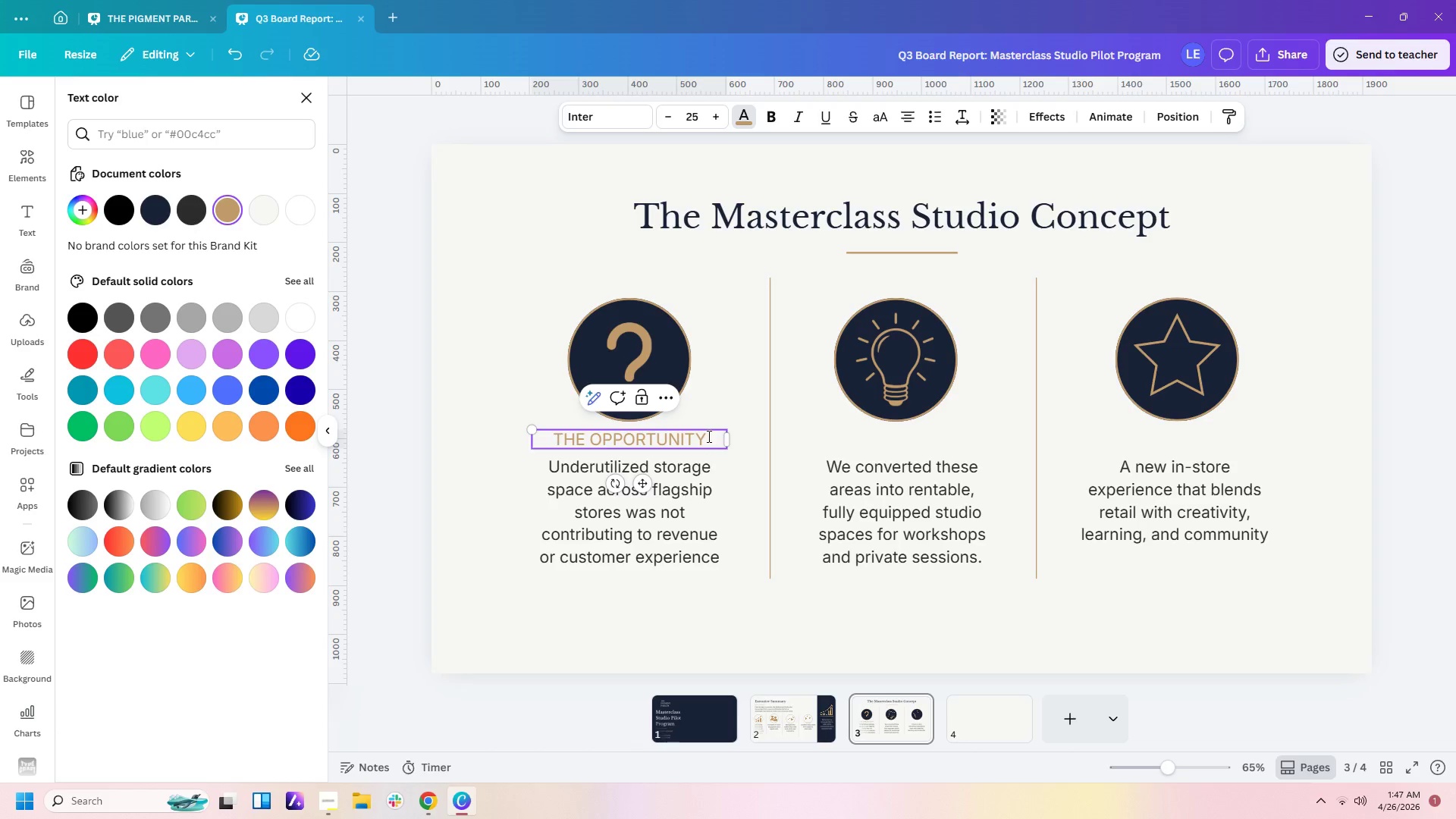 
key(Control+V)
 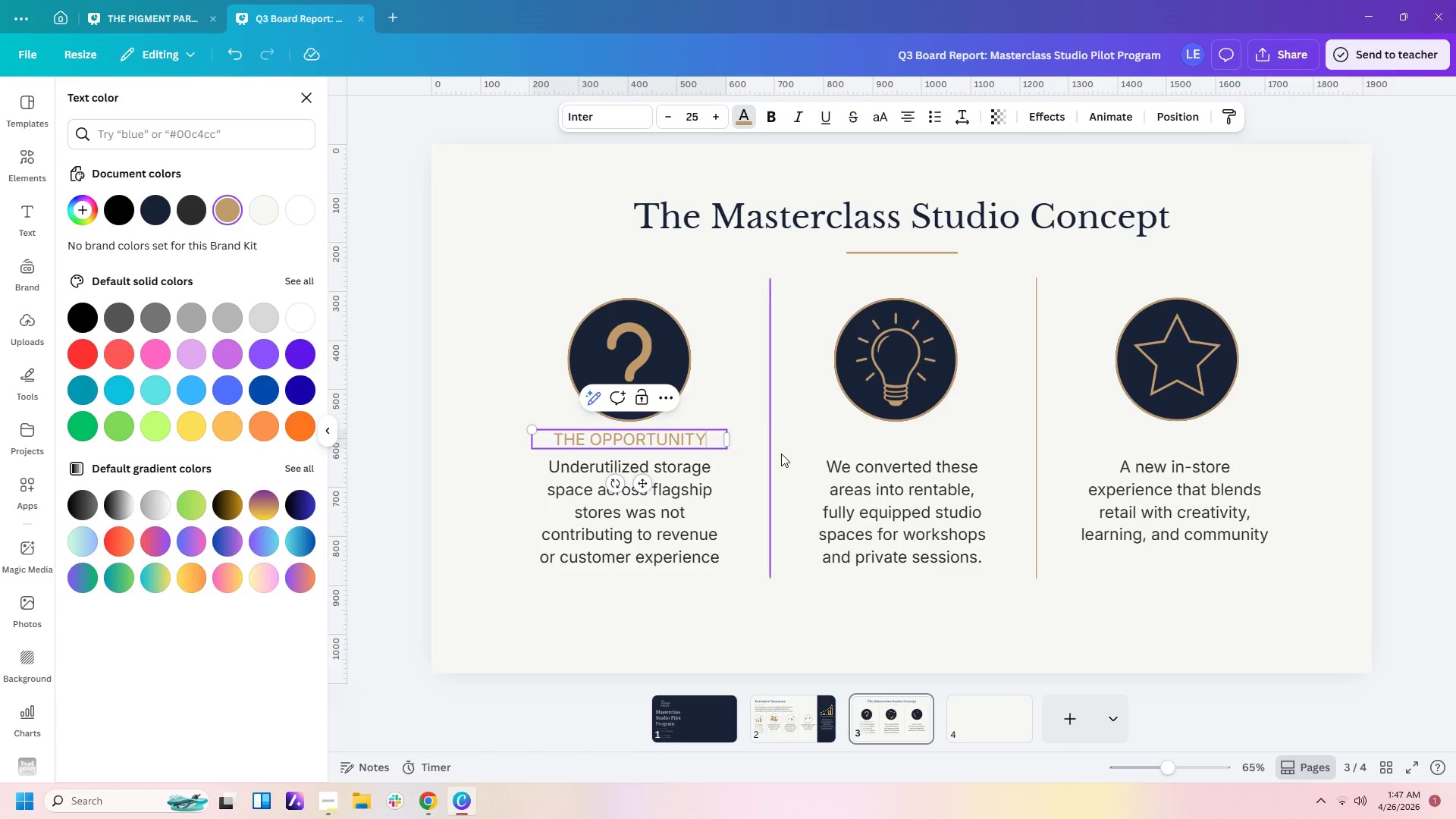 
left_click([781, 453])
 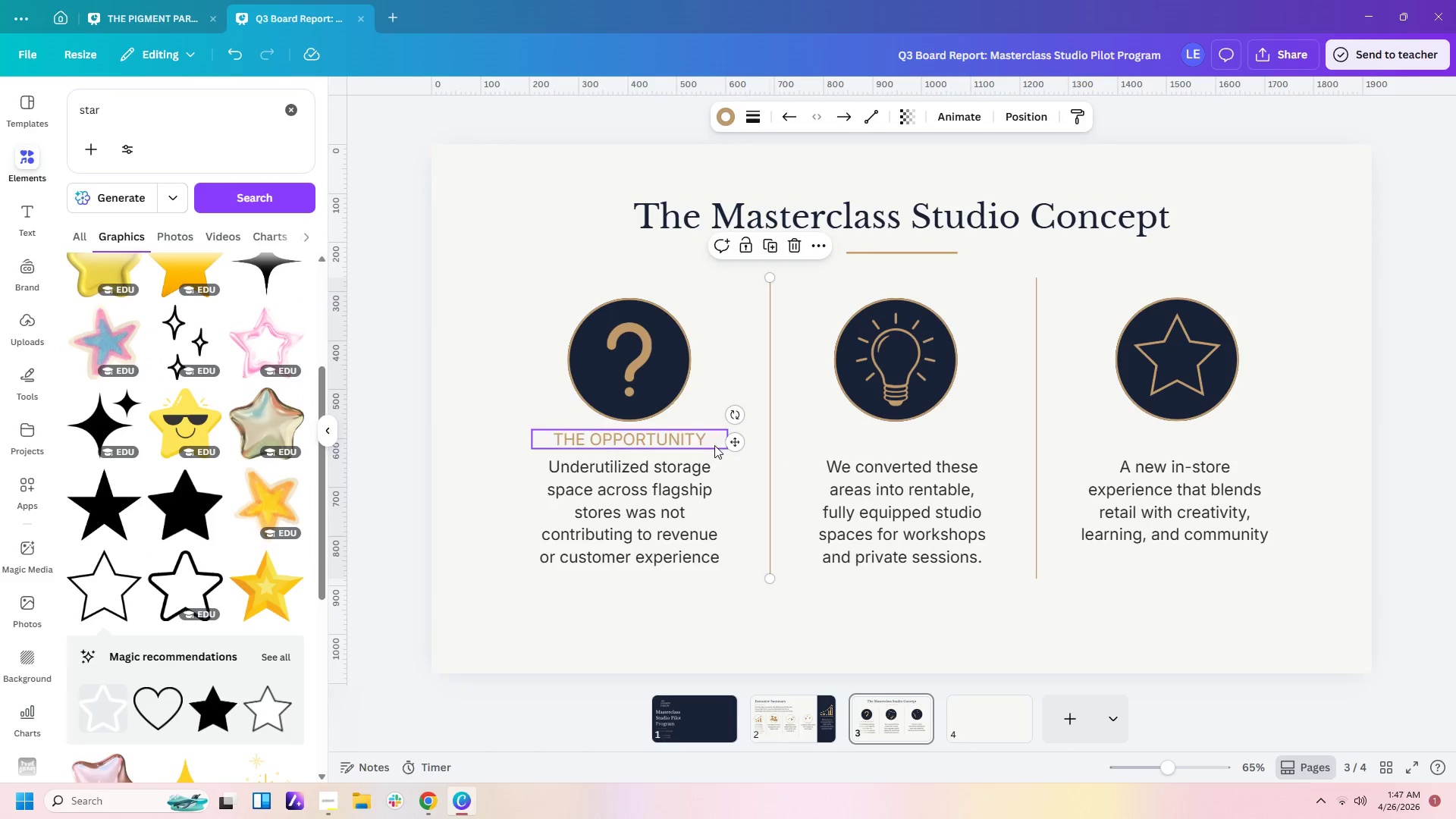 
left_click([714, 444])
 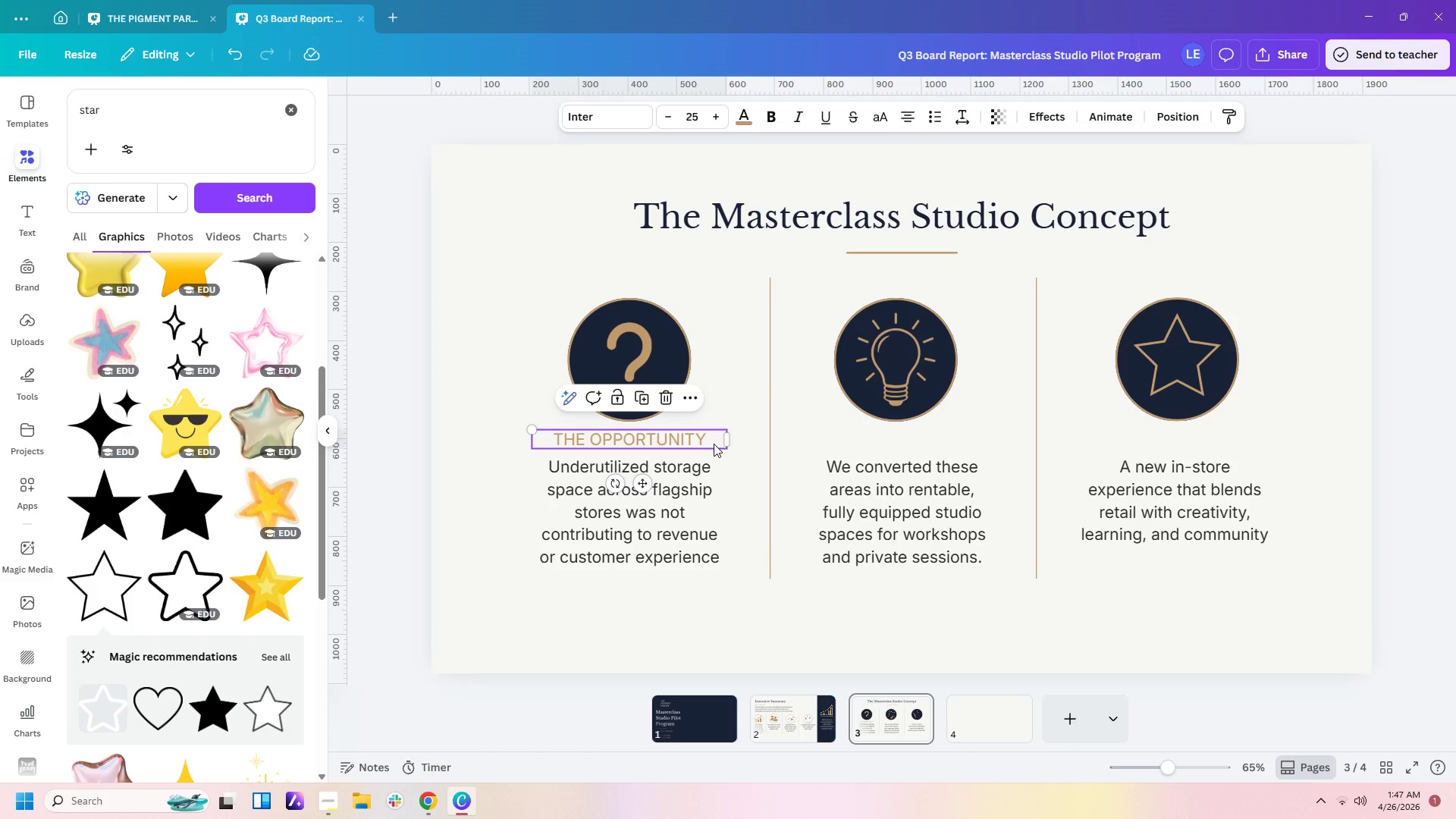 
key(Control+C)
 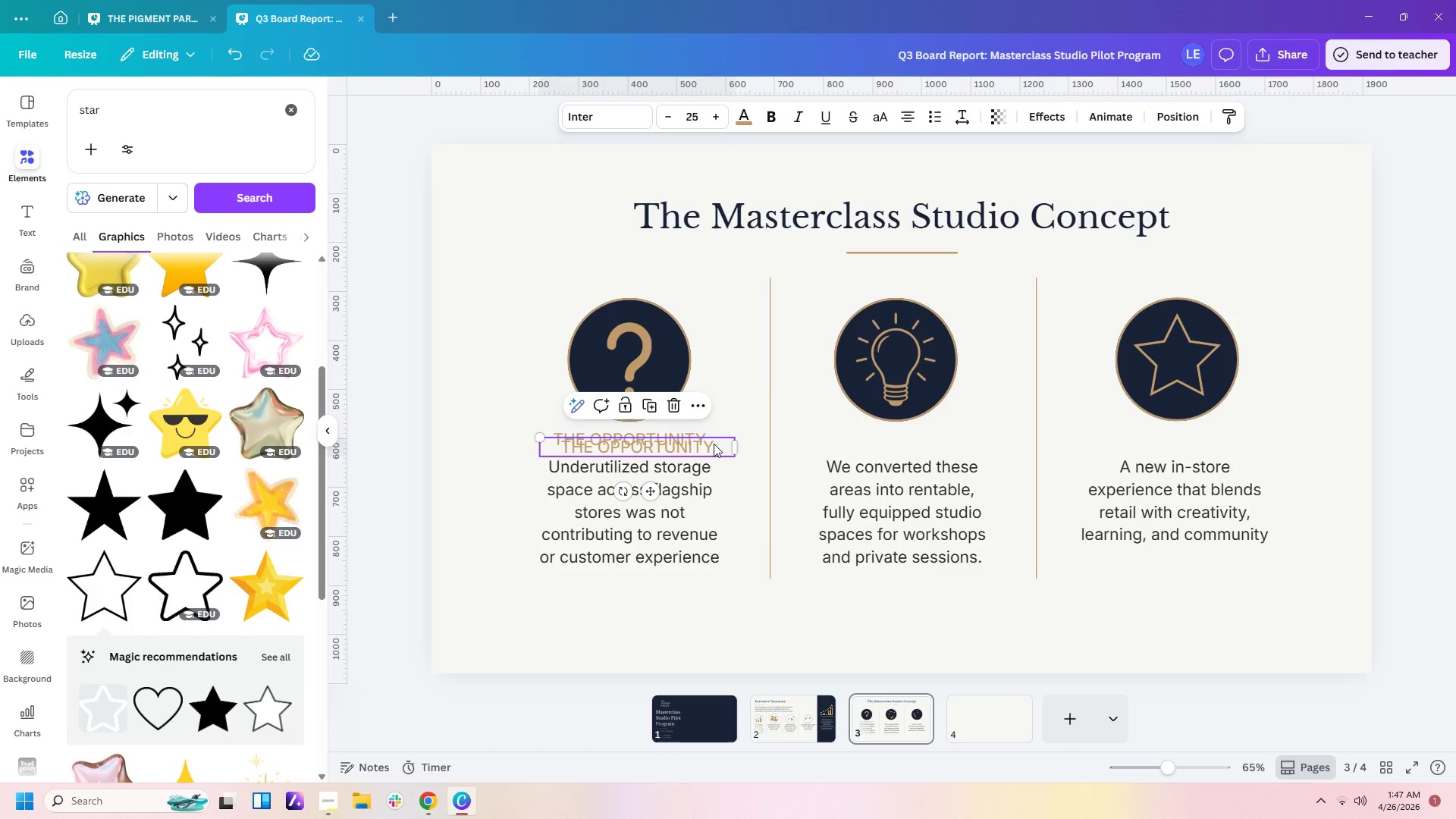 
key(Control+V)
 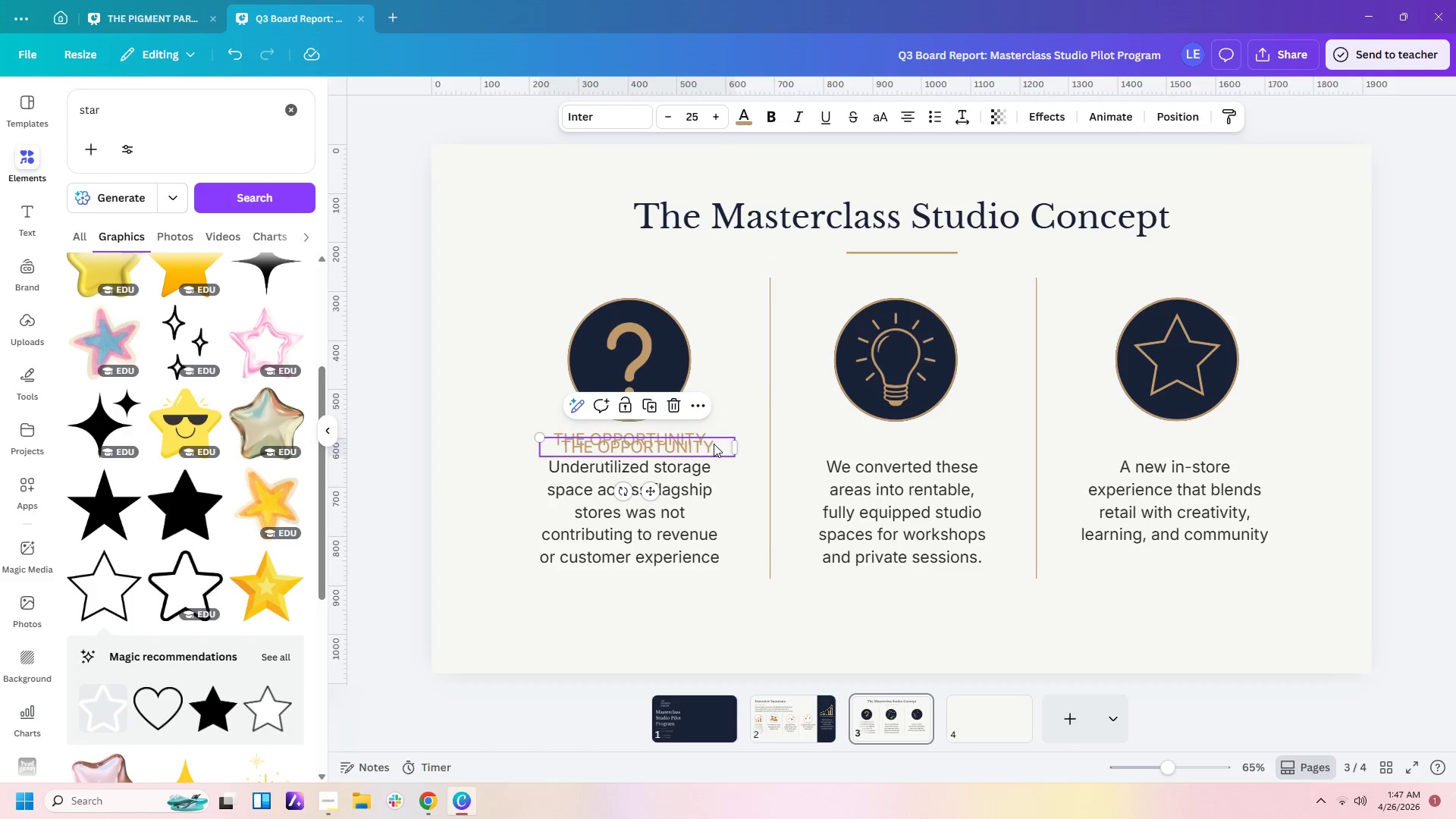 
left_click_drag(start_coordinate=[714, 444], to_coordinate=[977, 438])
 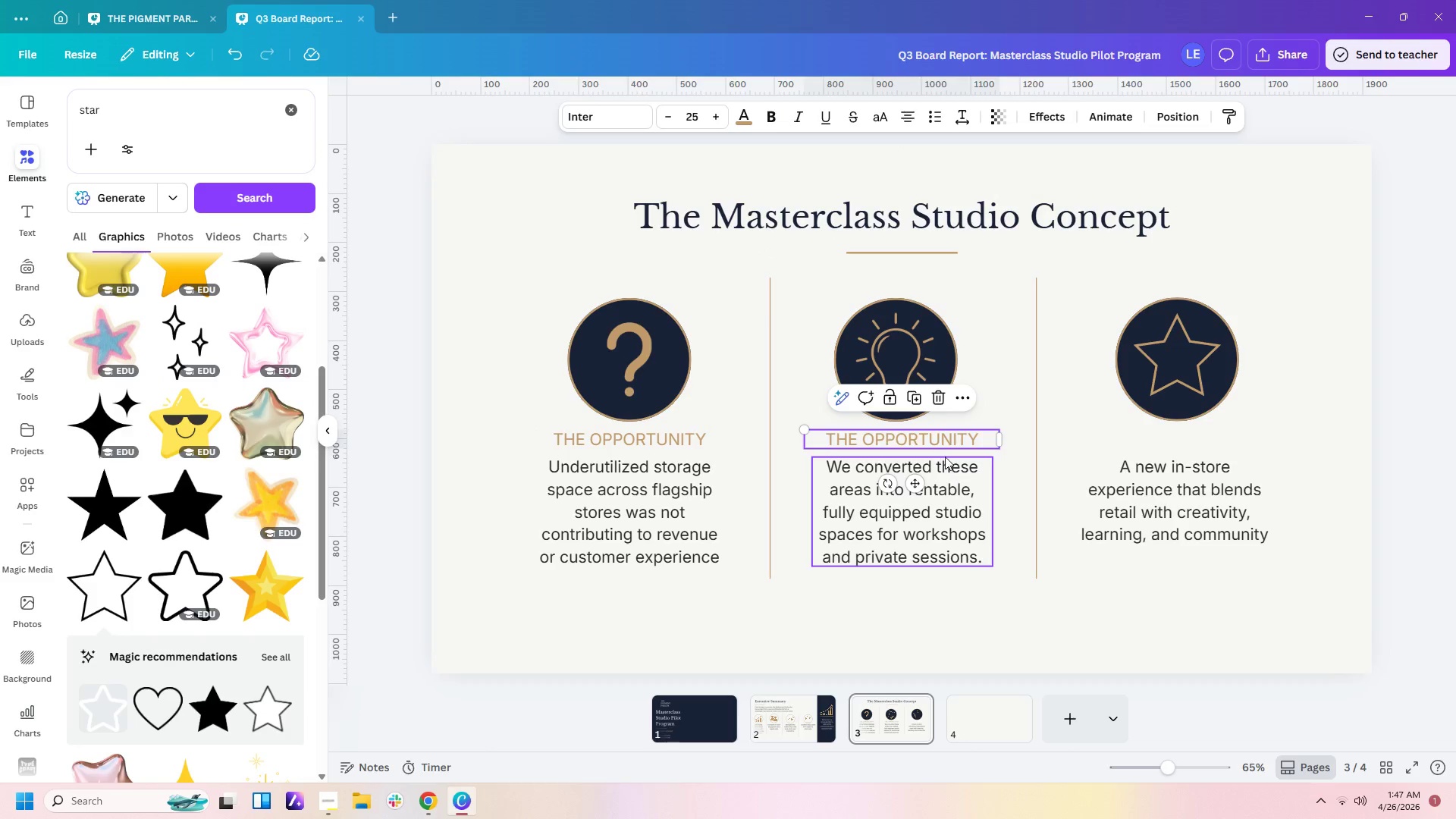 
double_click([945, 441])
 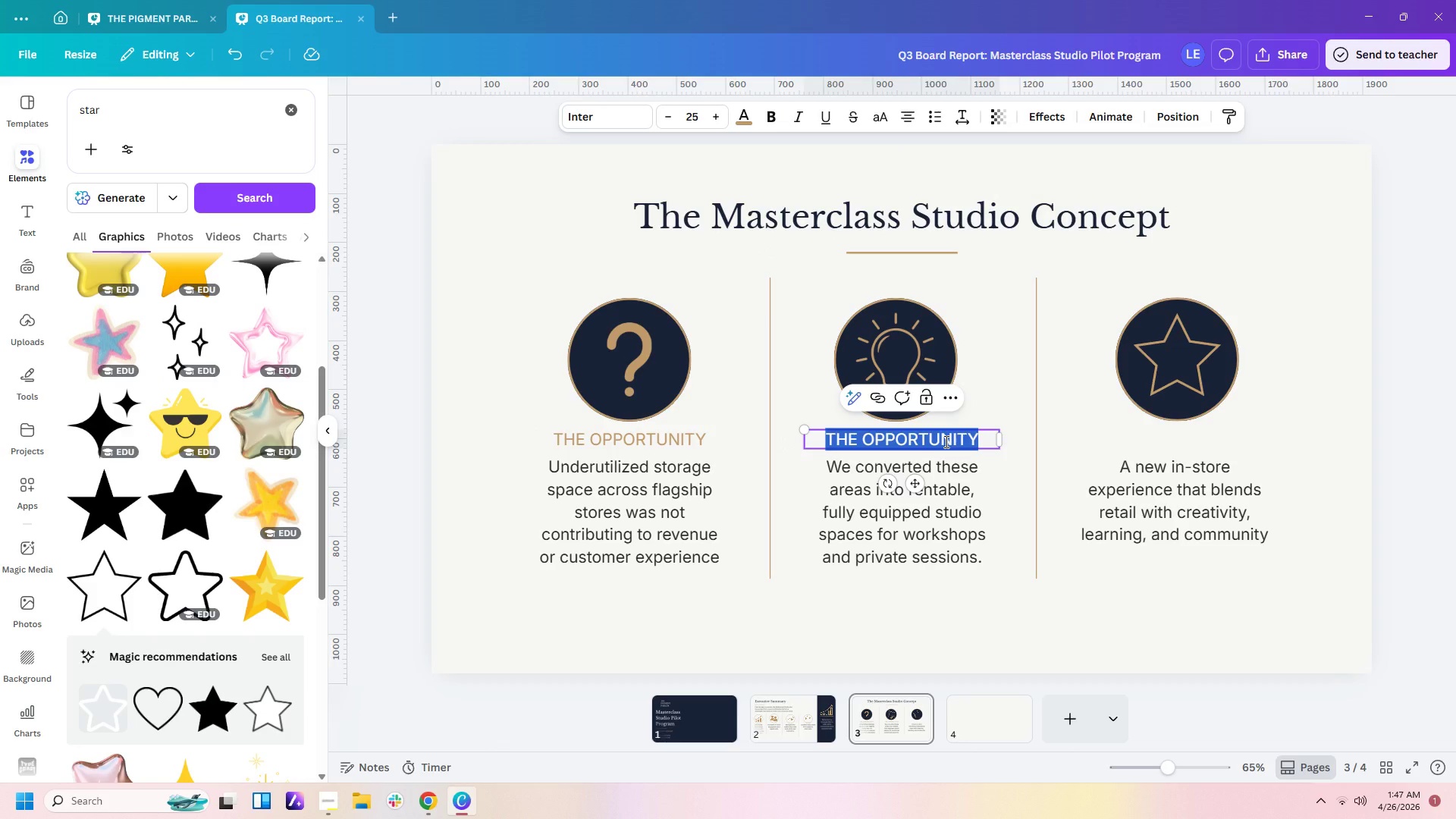 
type(OUR APPROACH)
 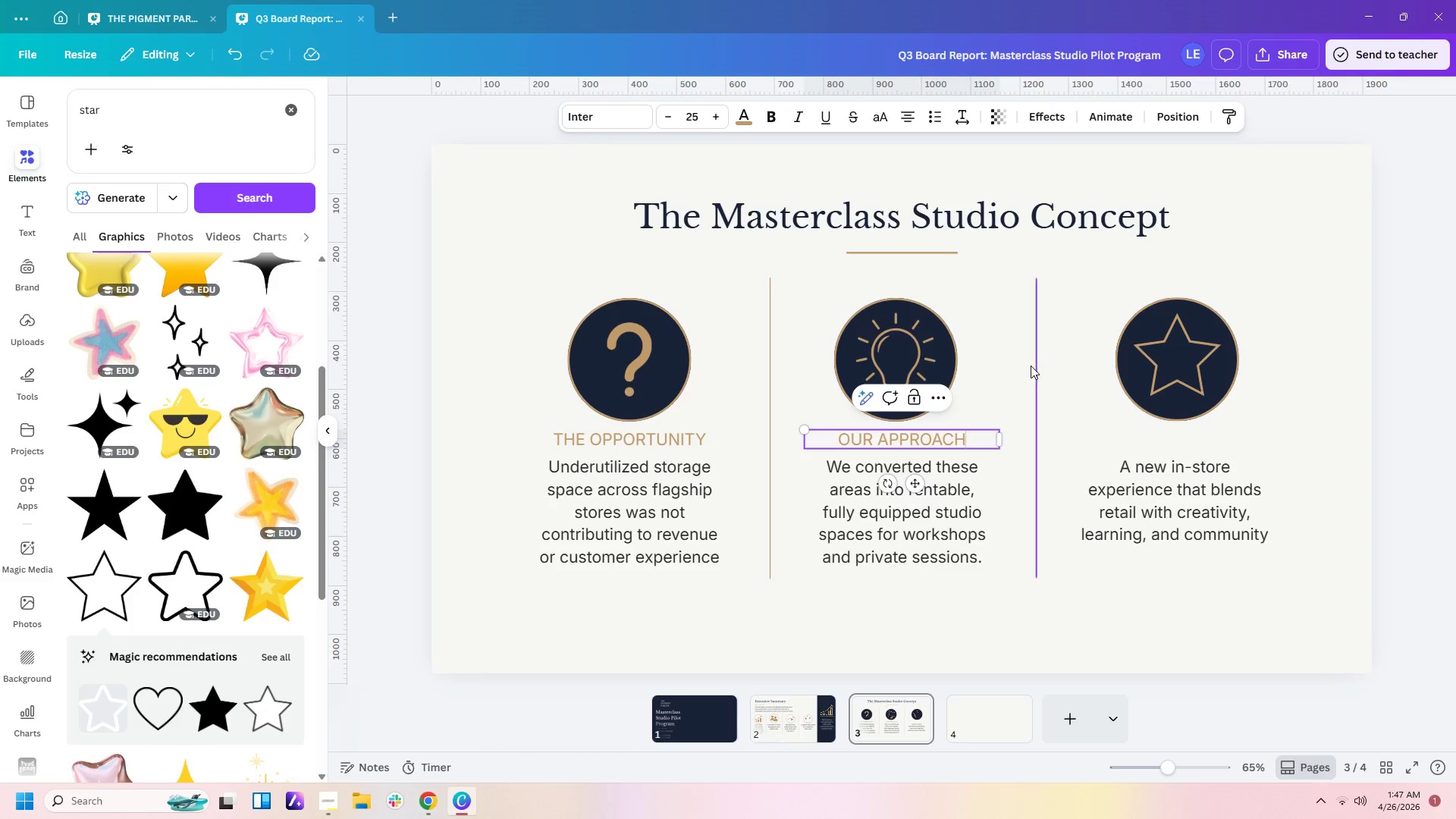 
left_click([1015, 369])
 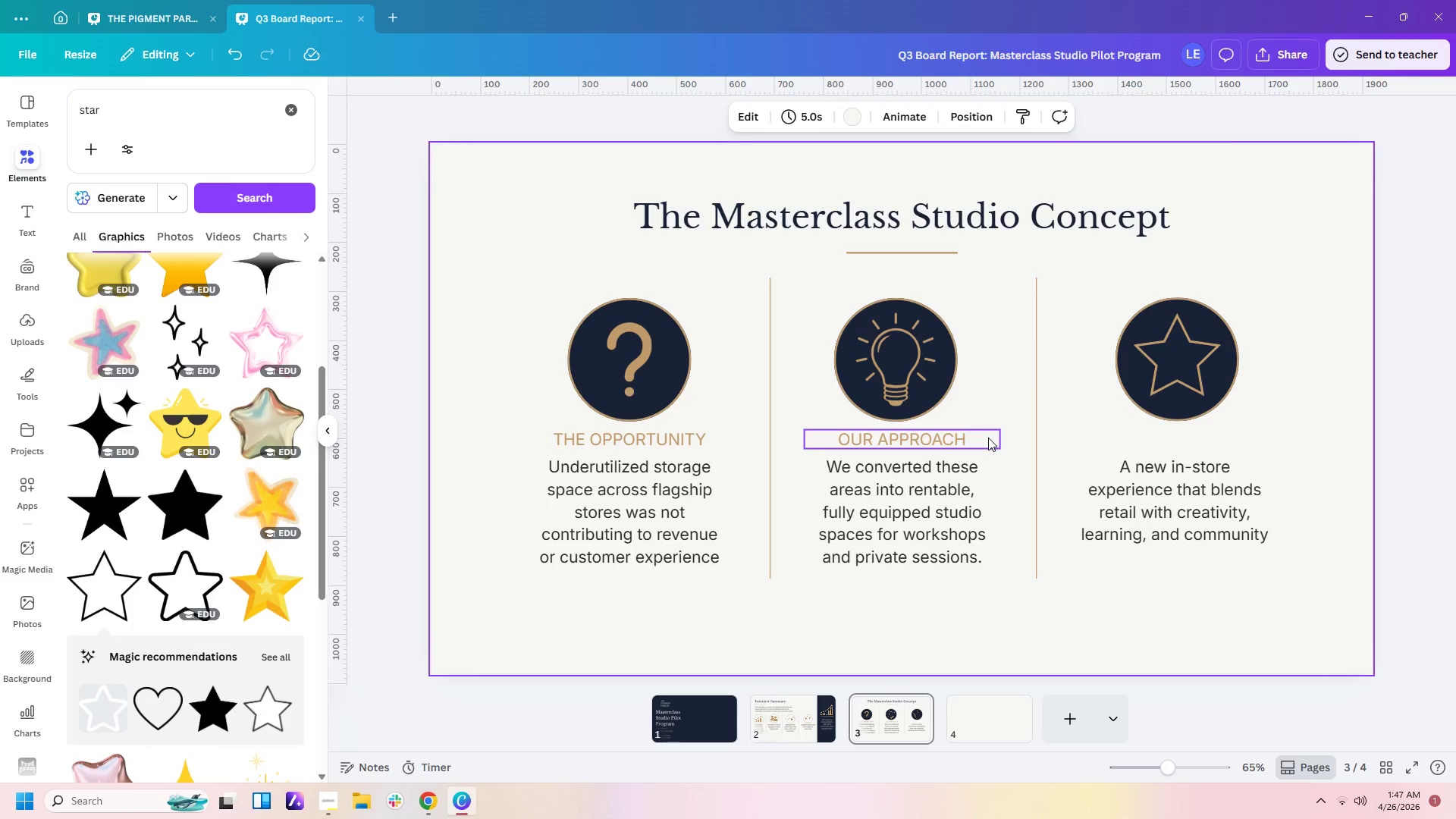 
left_click([986, 439])
 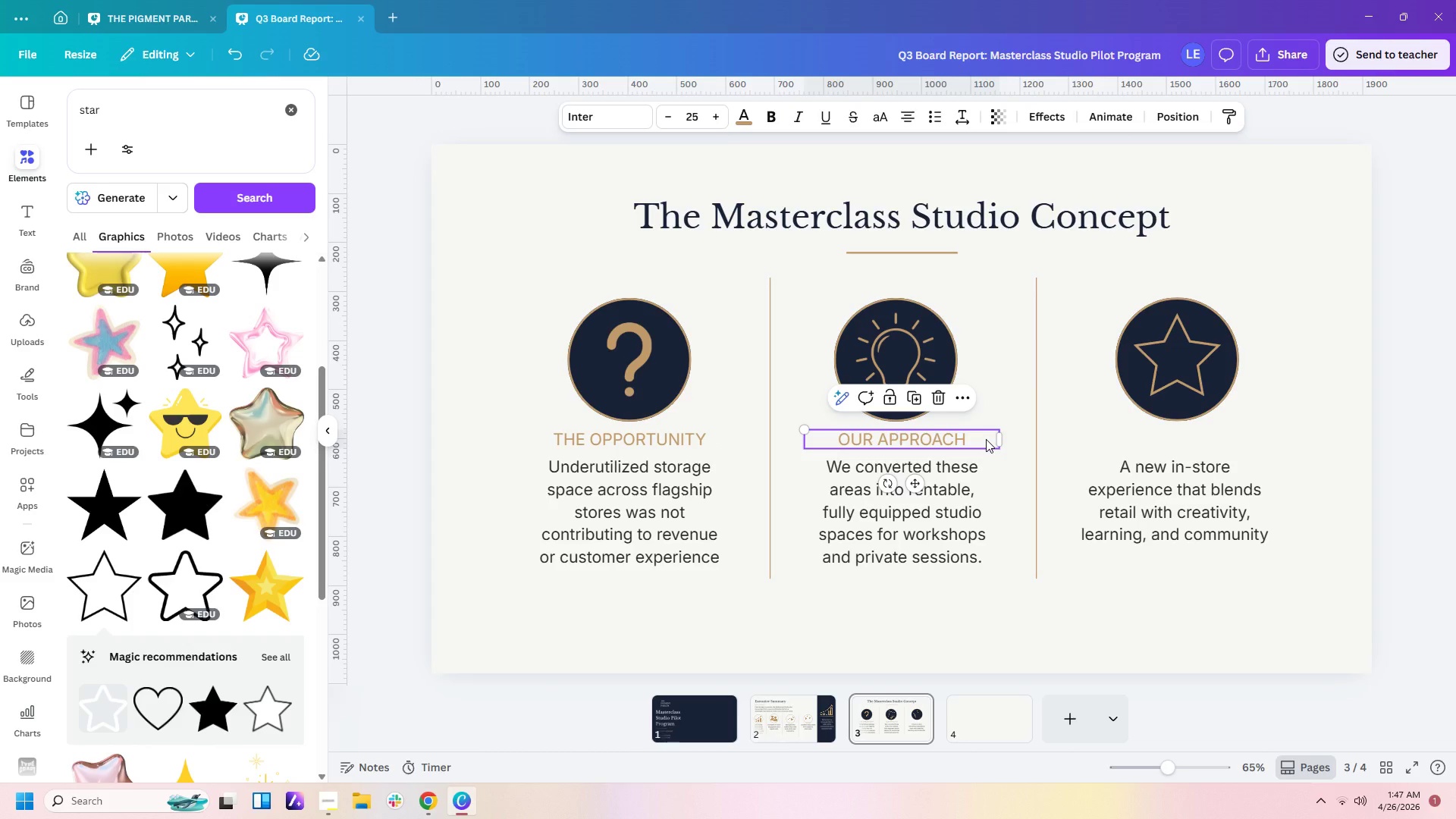 
key(Control+C)
 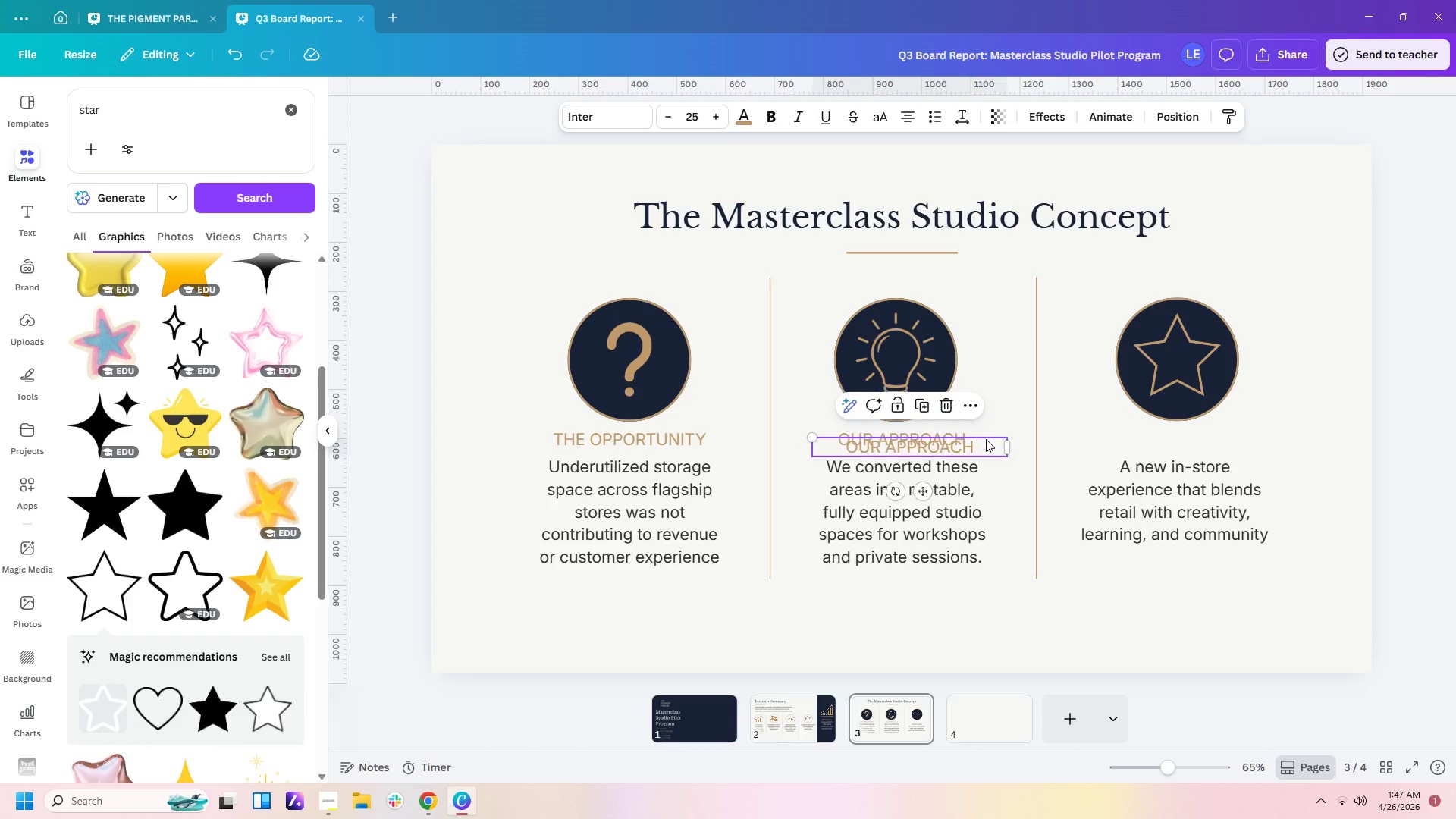 
key(Control+V)
 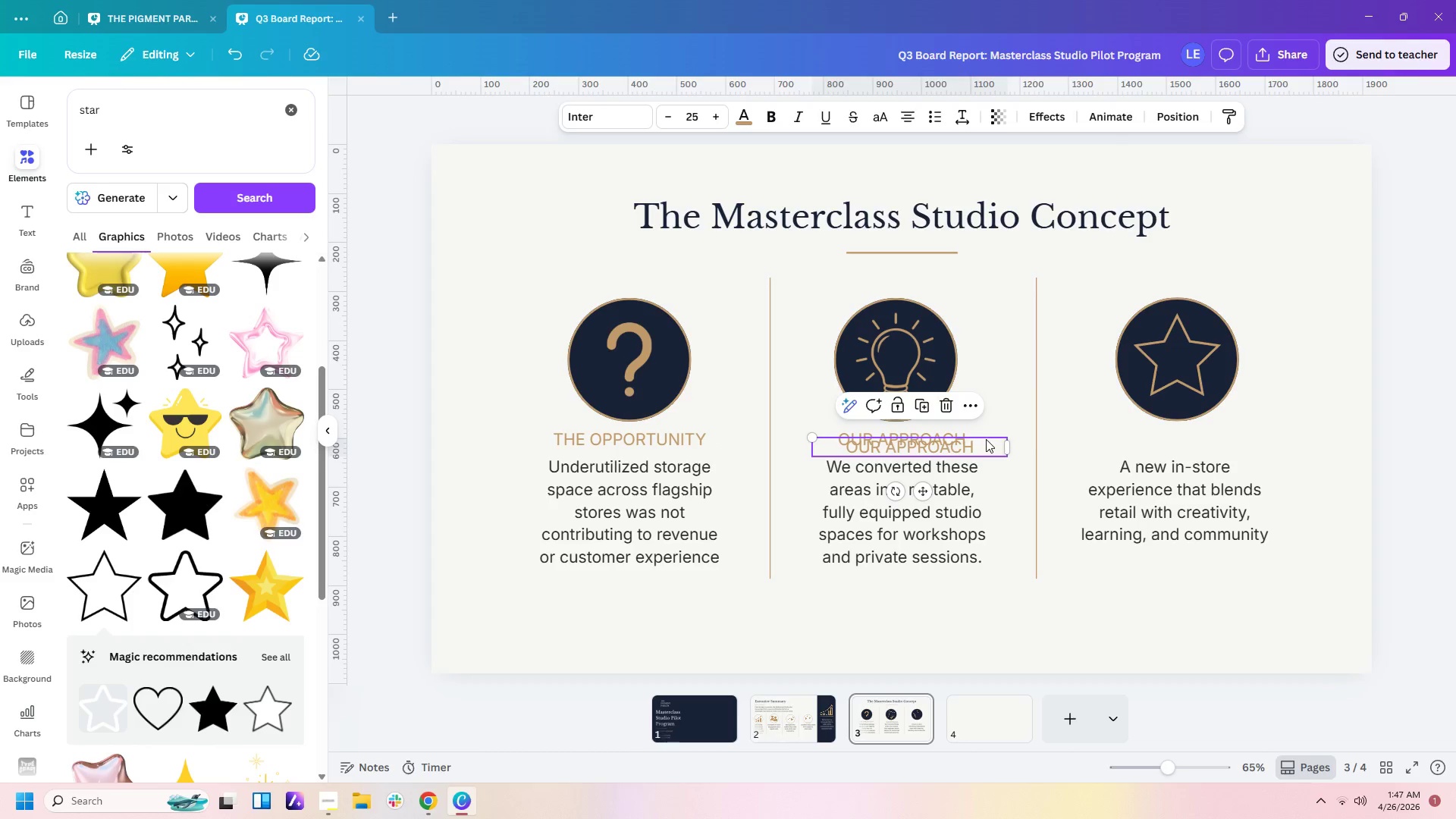 
left_click_drag(start_coordinate=[986, 439], to_coordinate=[1247, 430])
 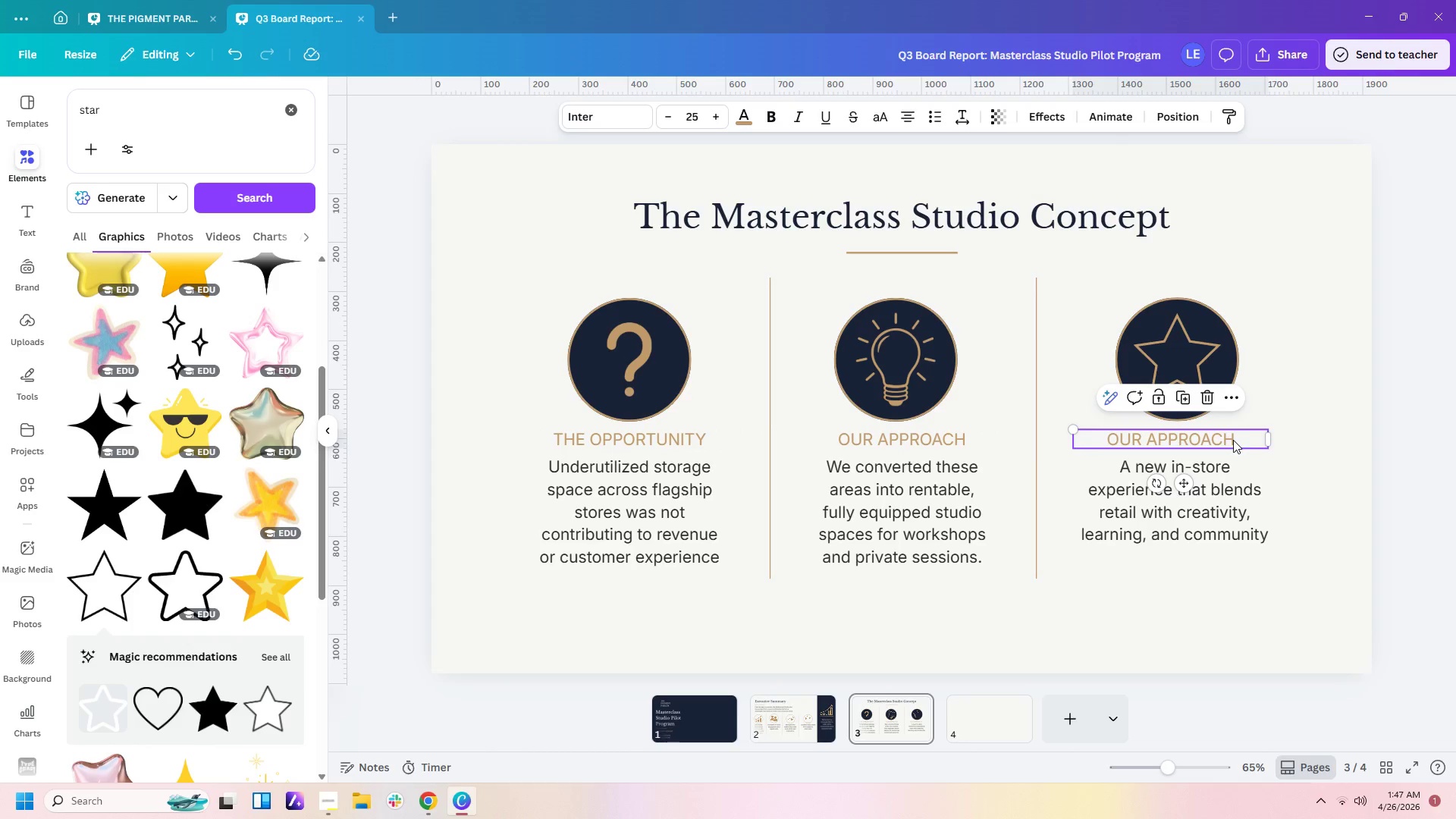 
double_click([1233, 440])
 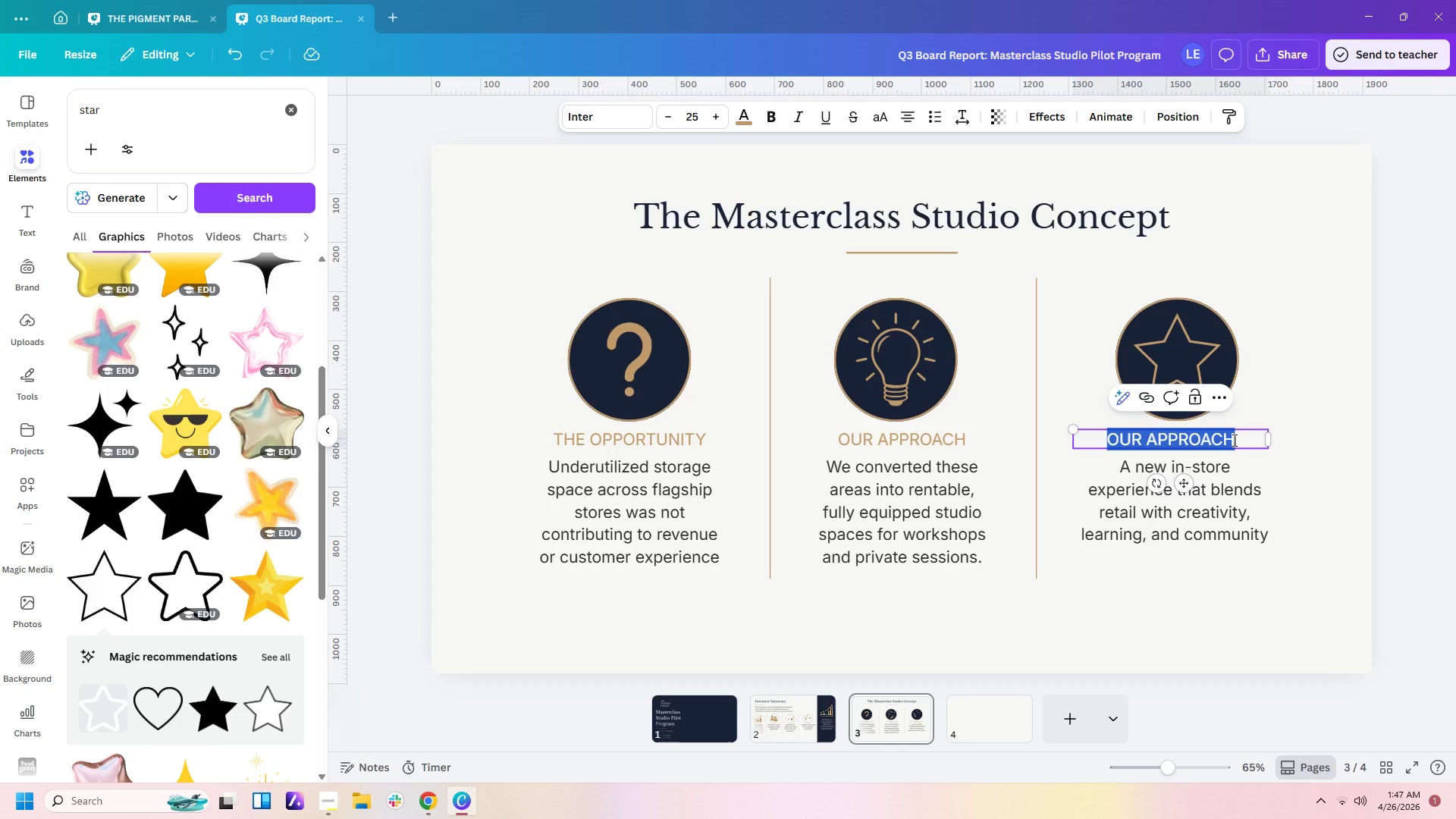 
type(THE RESULT)
 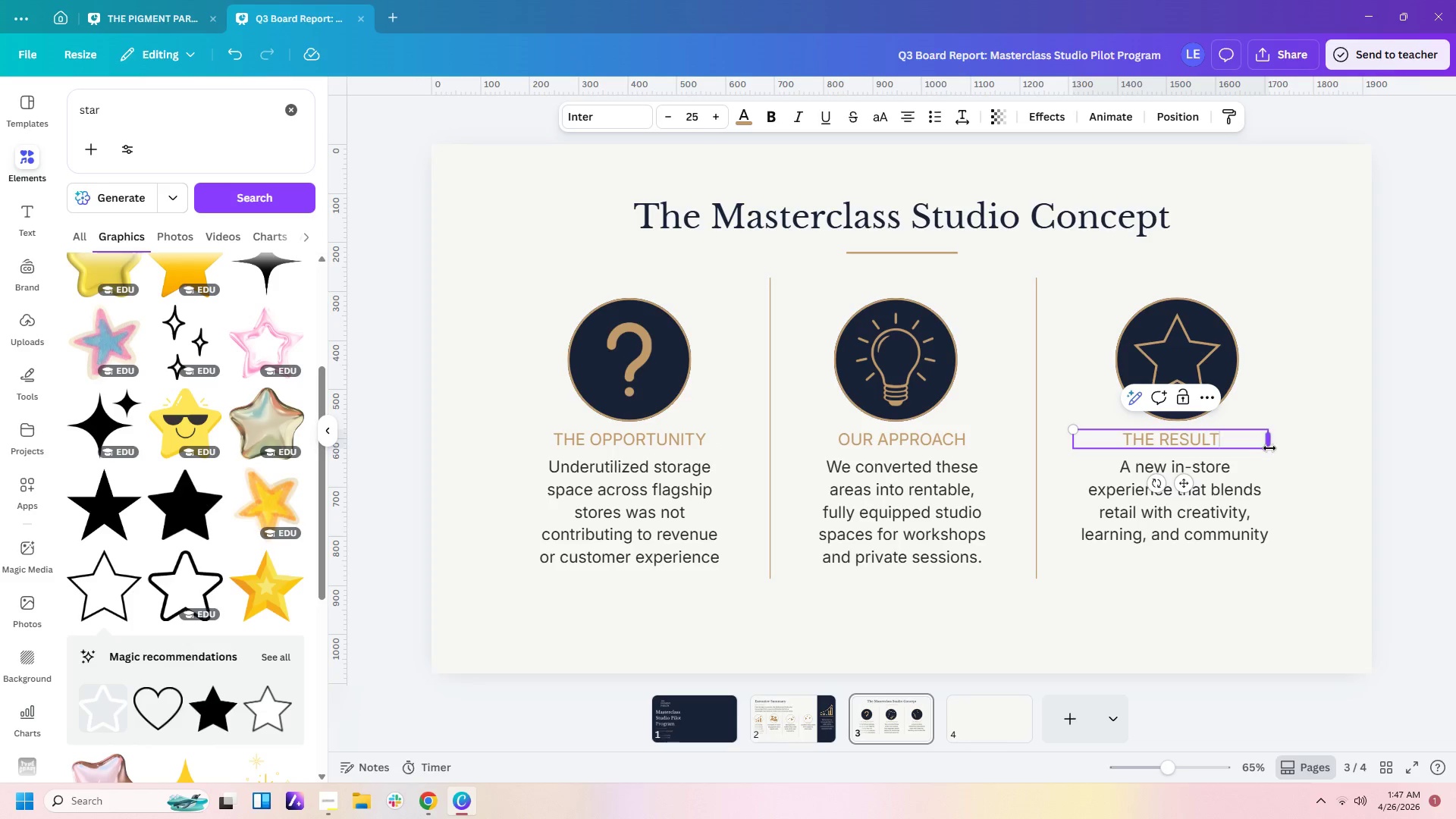 
left_click([1302, 443])
 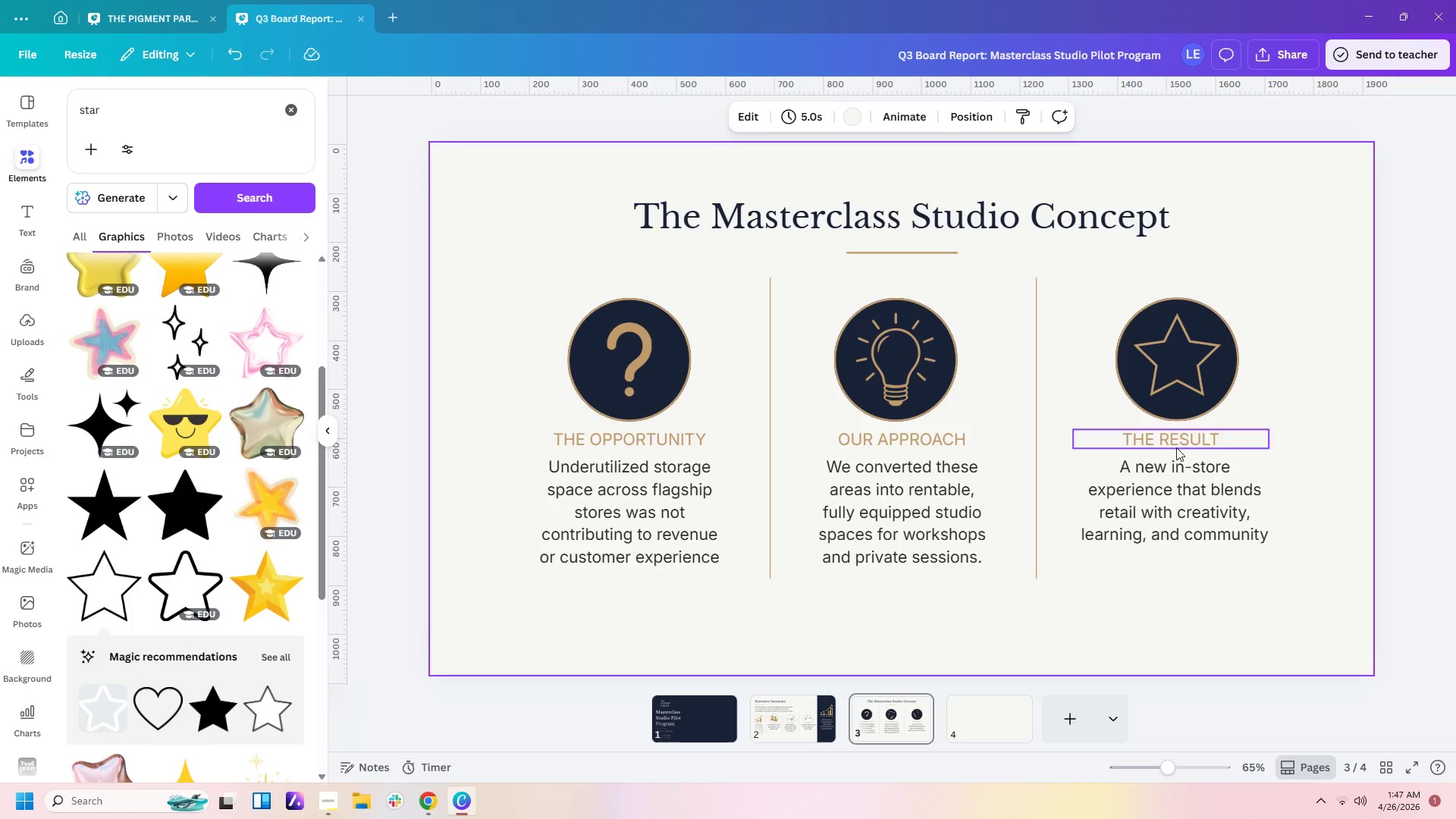 
left_click([1193, 598])
 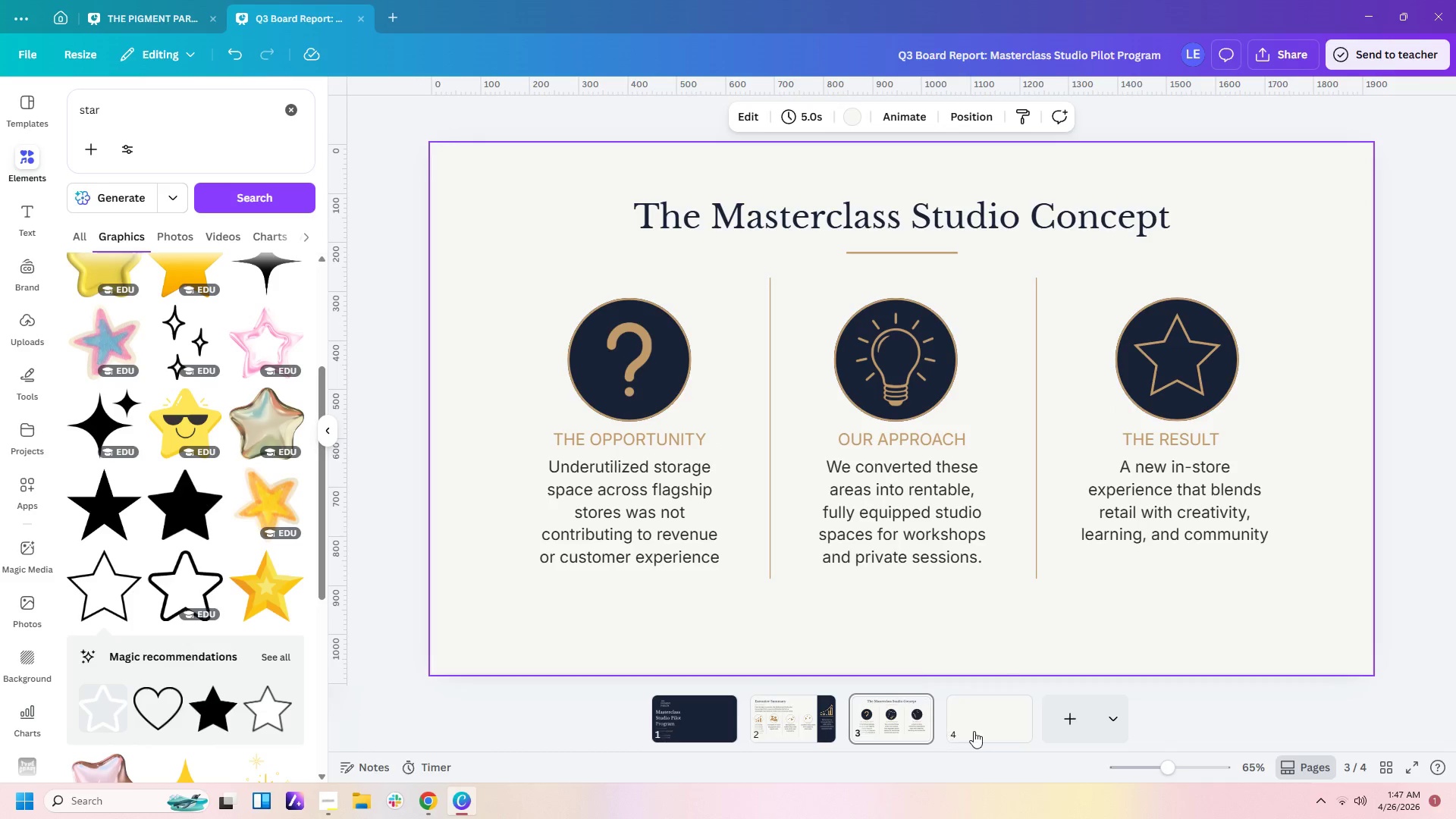 
left_click([974, 731])
 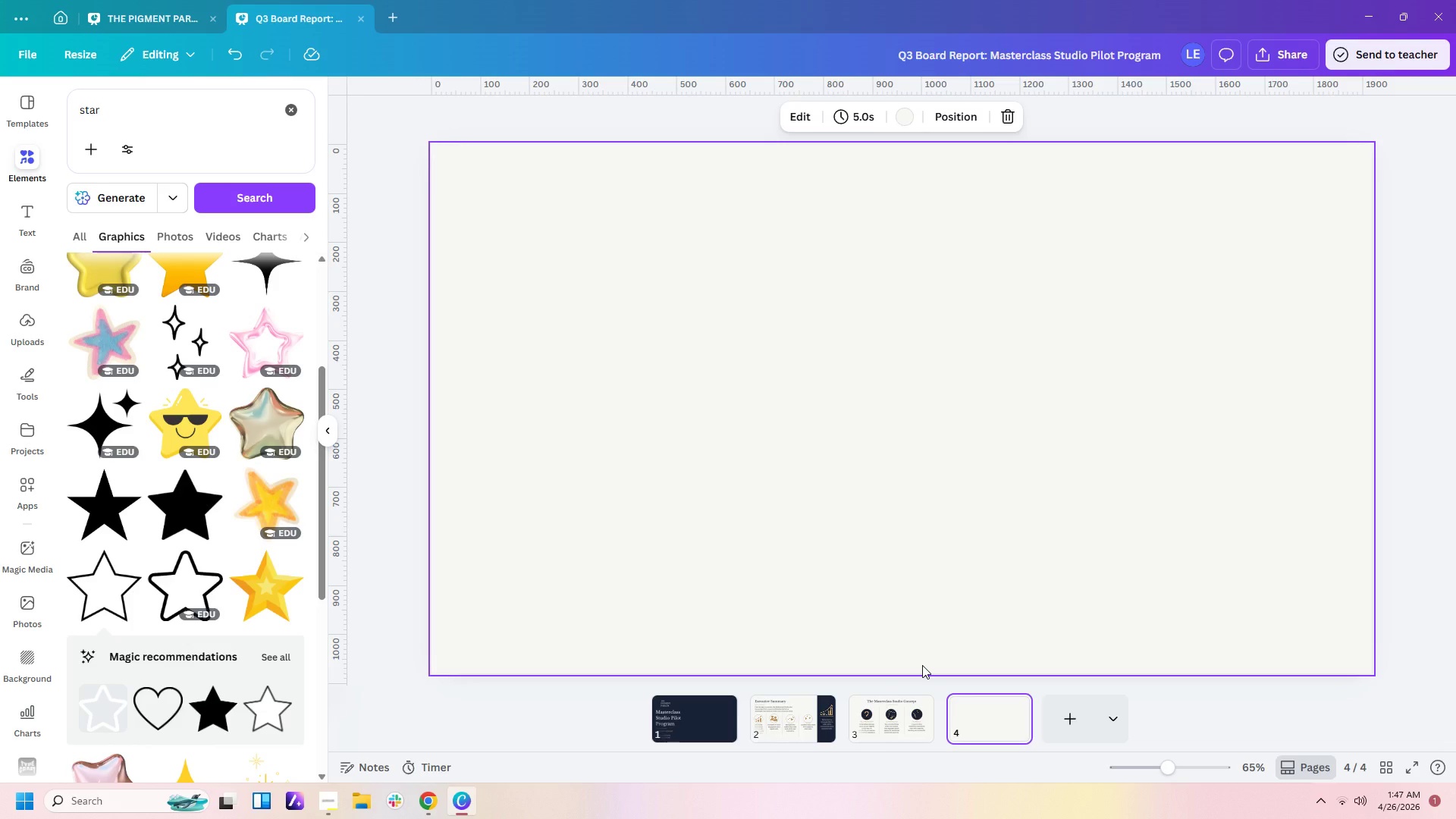 
wait(5.84)
 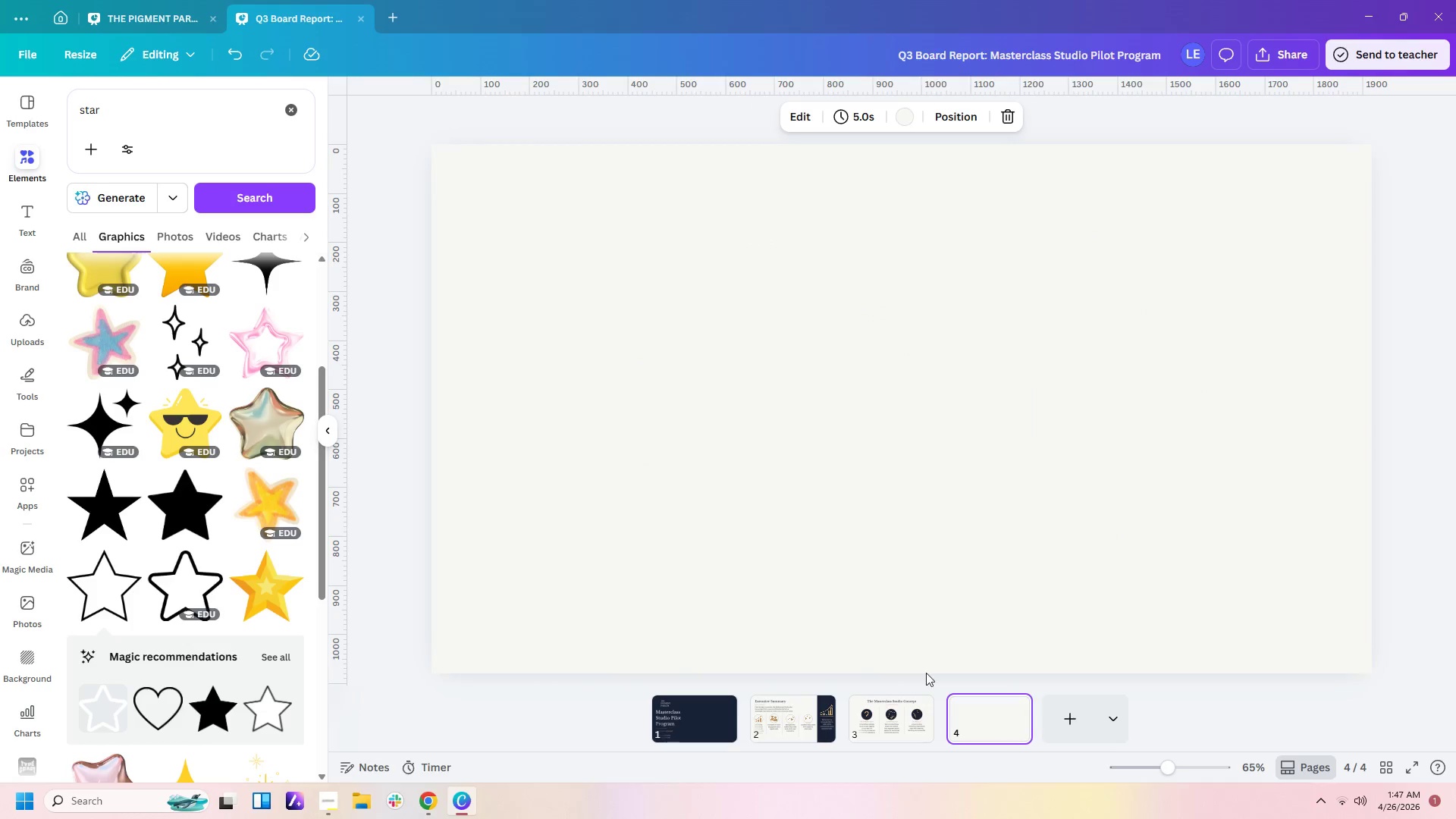 
left_click([332, 800])